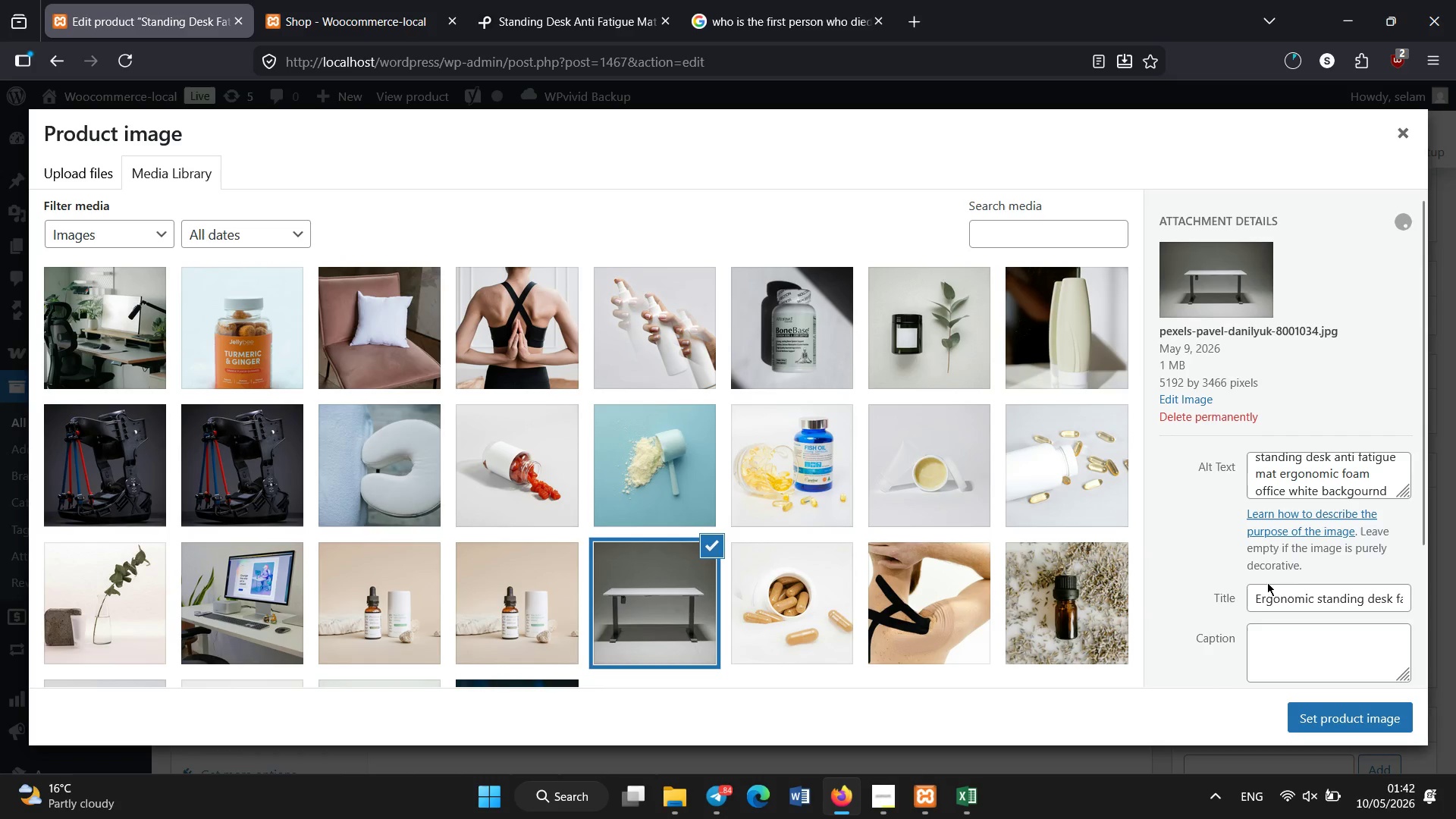 
double_click([1277, 596])
 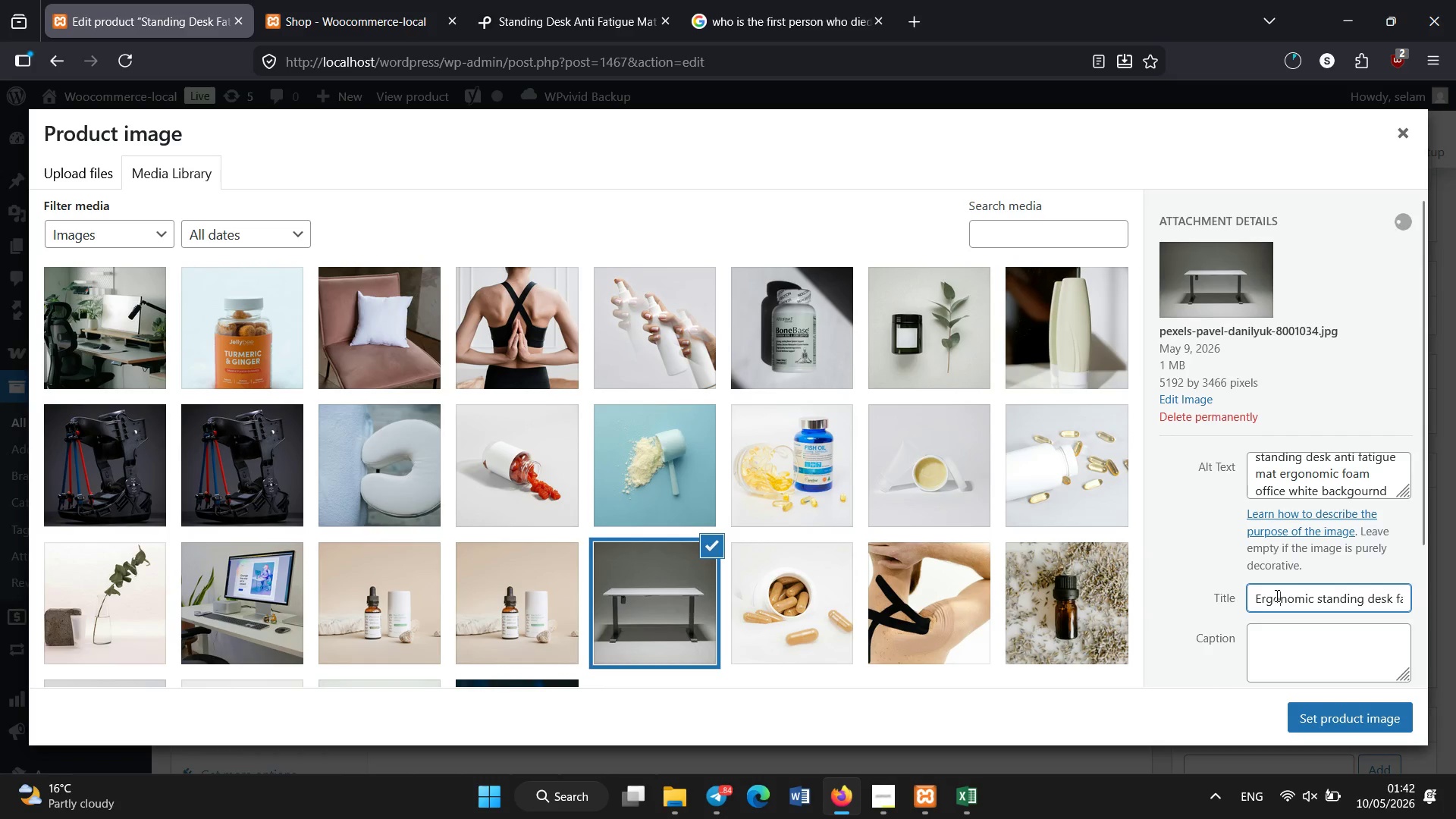 
key(Control+A)
 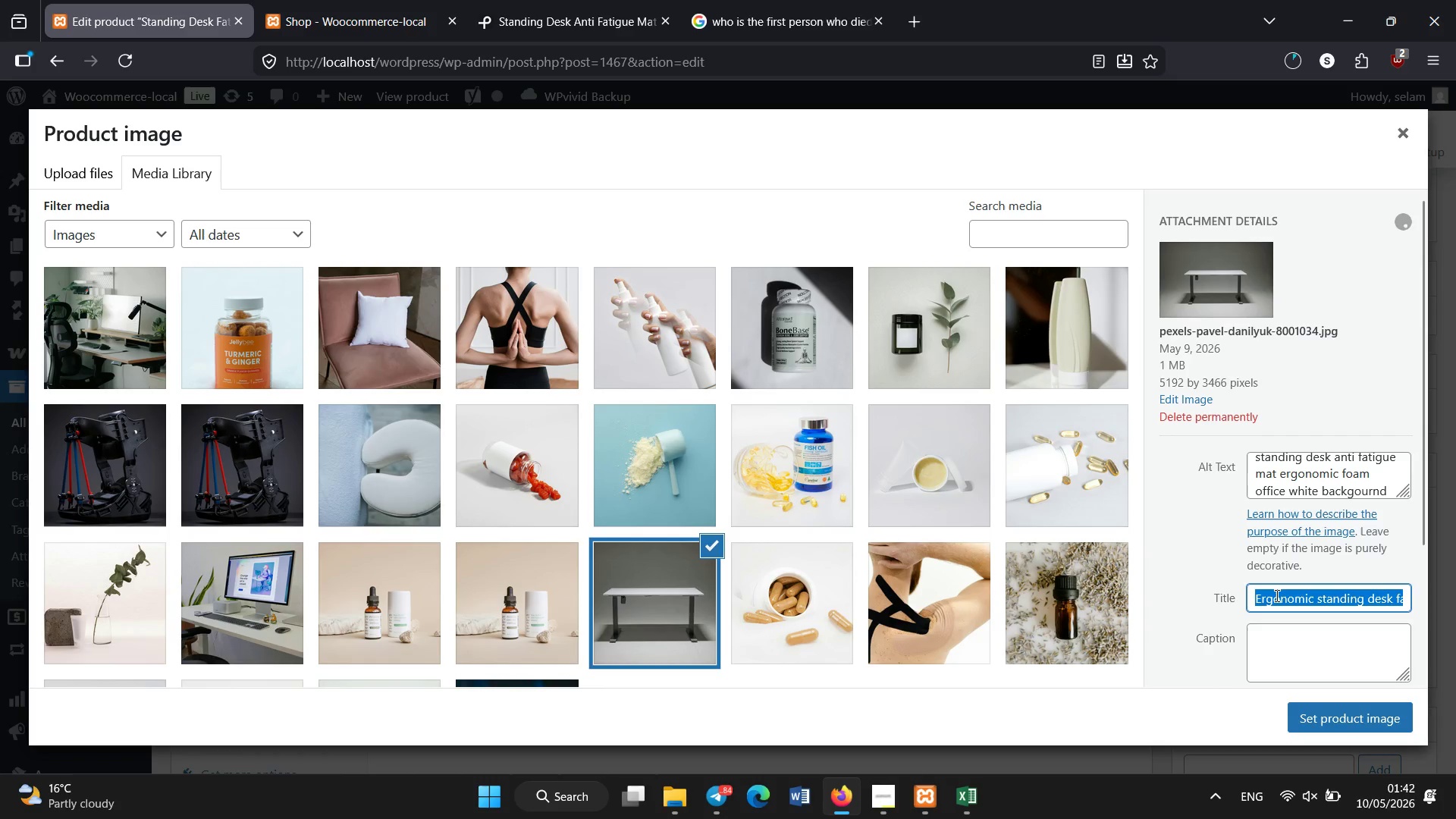 
key(Control+V)
 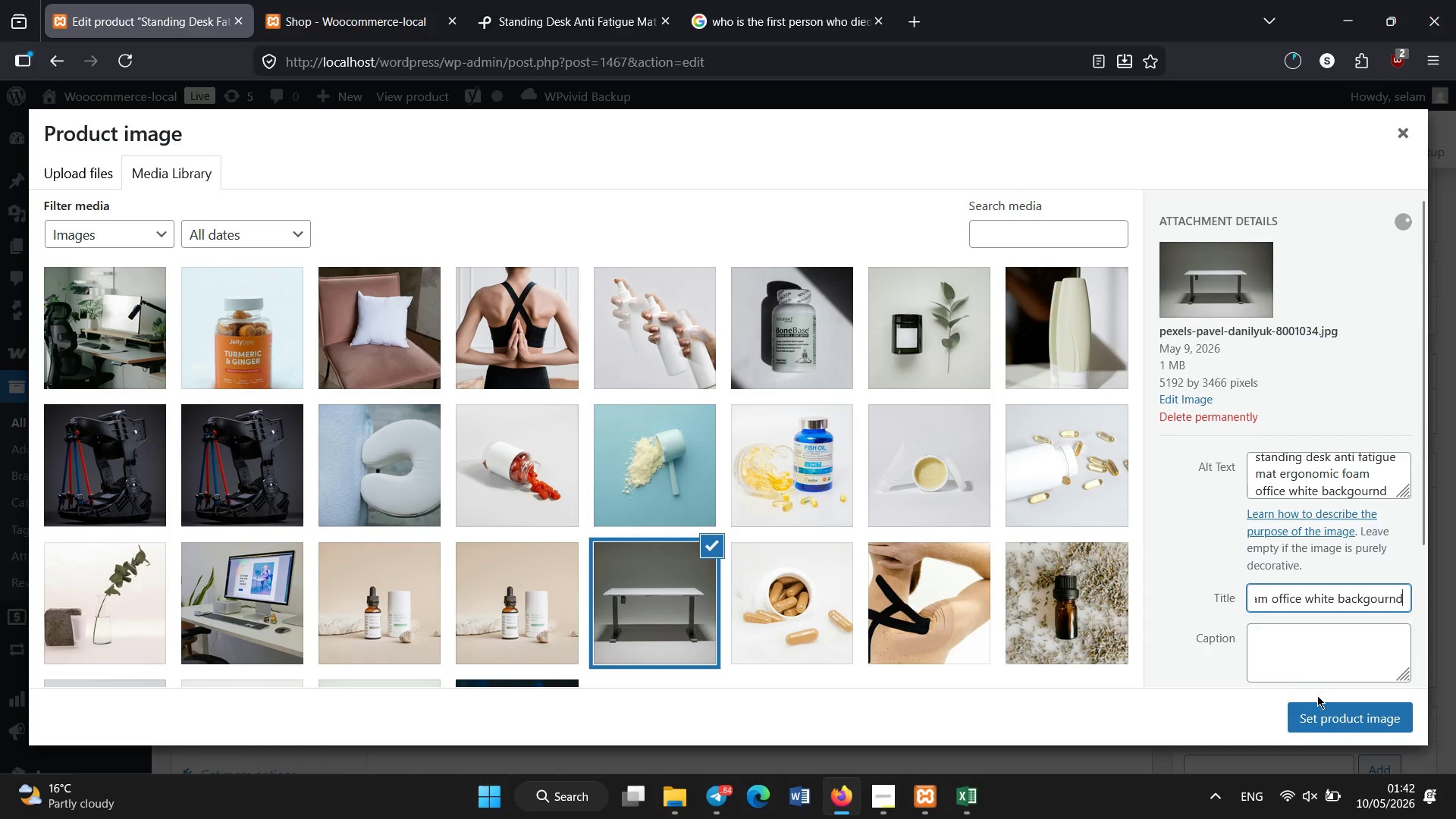 
left_click([1327, 710])
 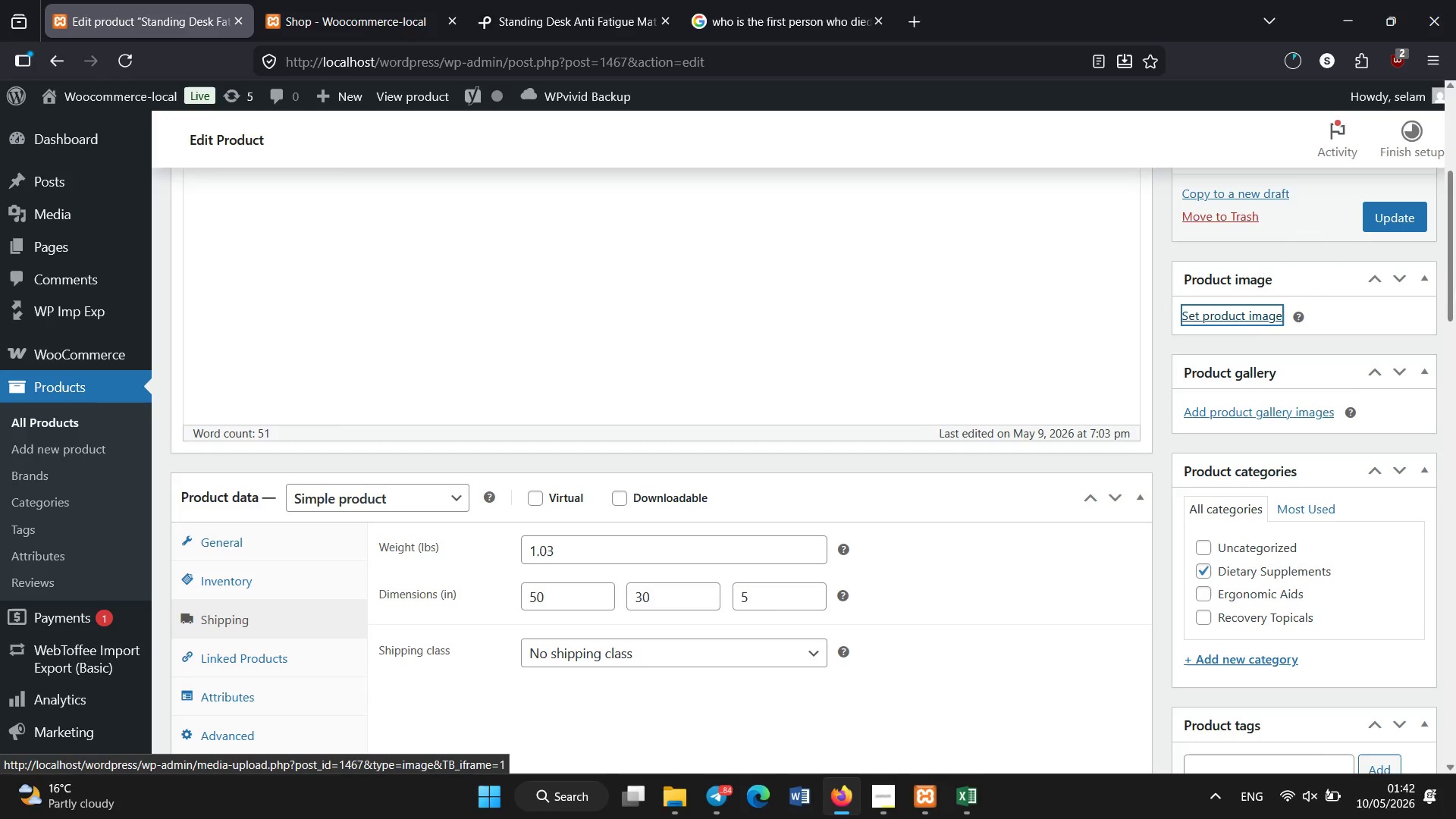 
left_click_drag(start_coordinate=[1450, 250], to_coordinate=[1455, 150])
 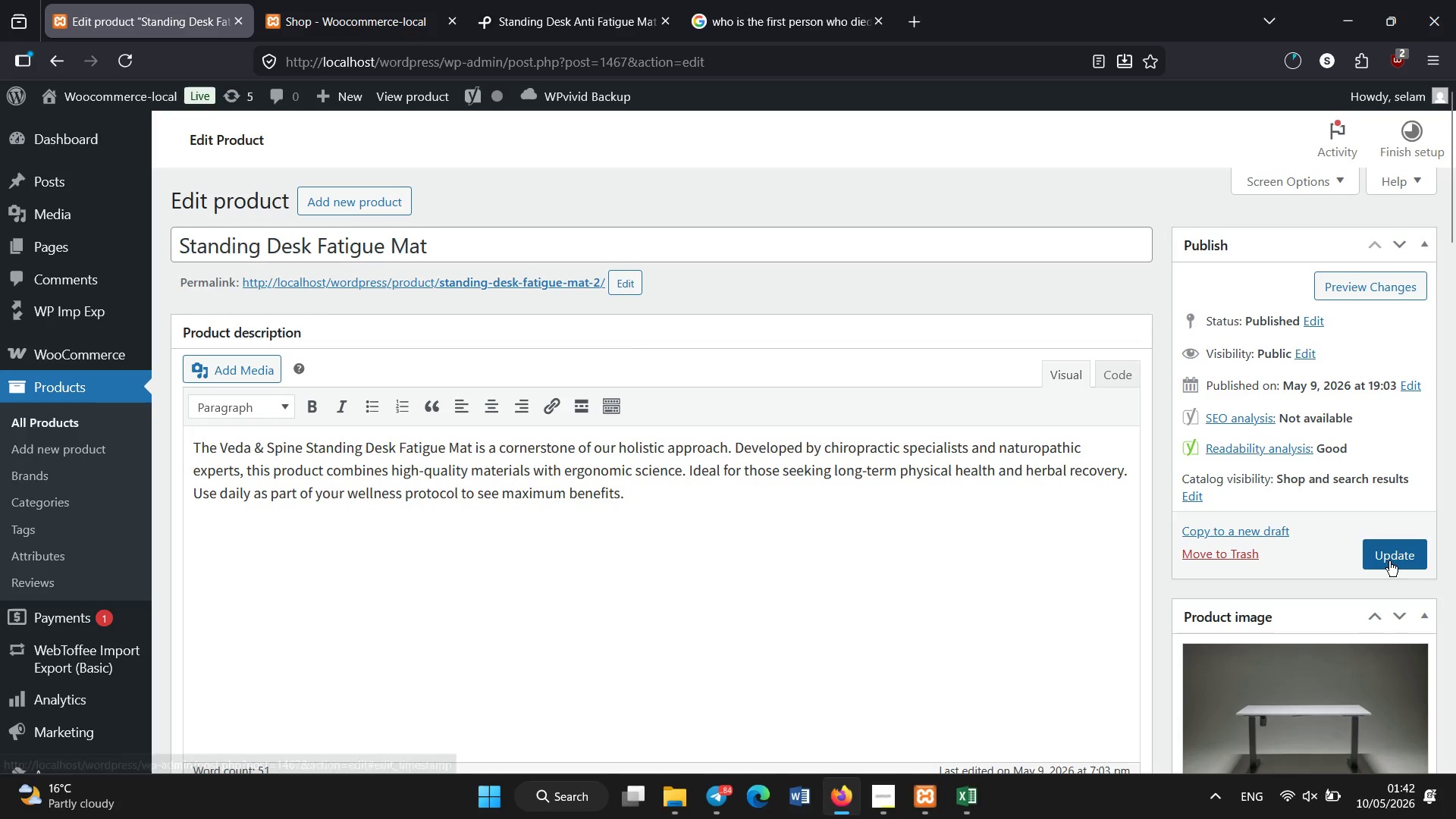 
left_click([1389, 561])
 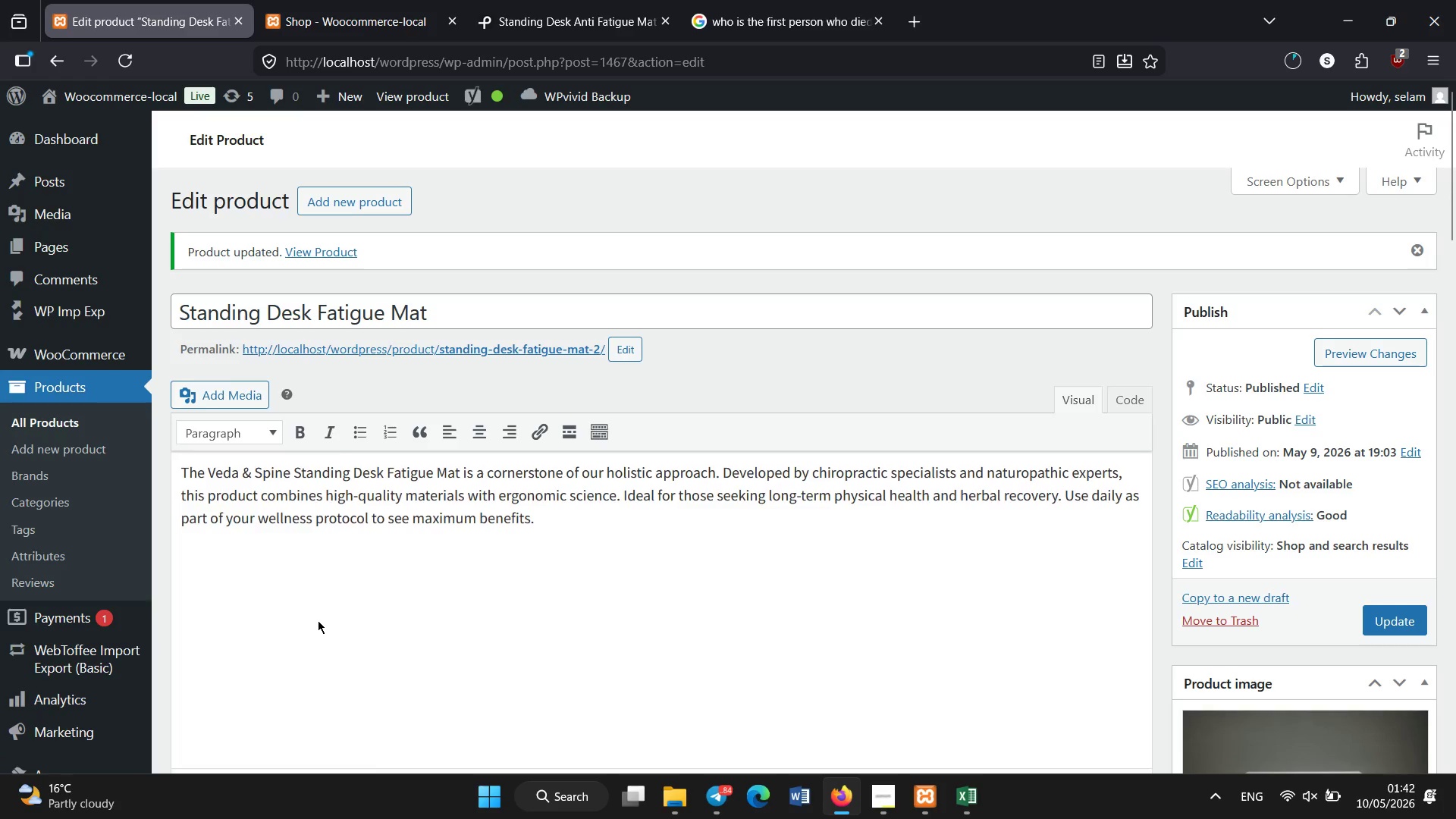 
wait(25.48)
 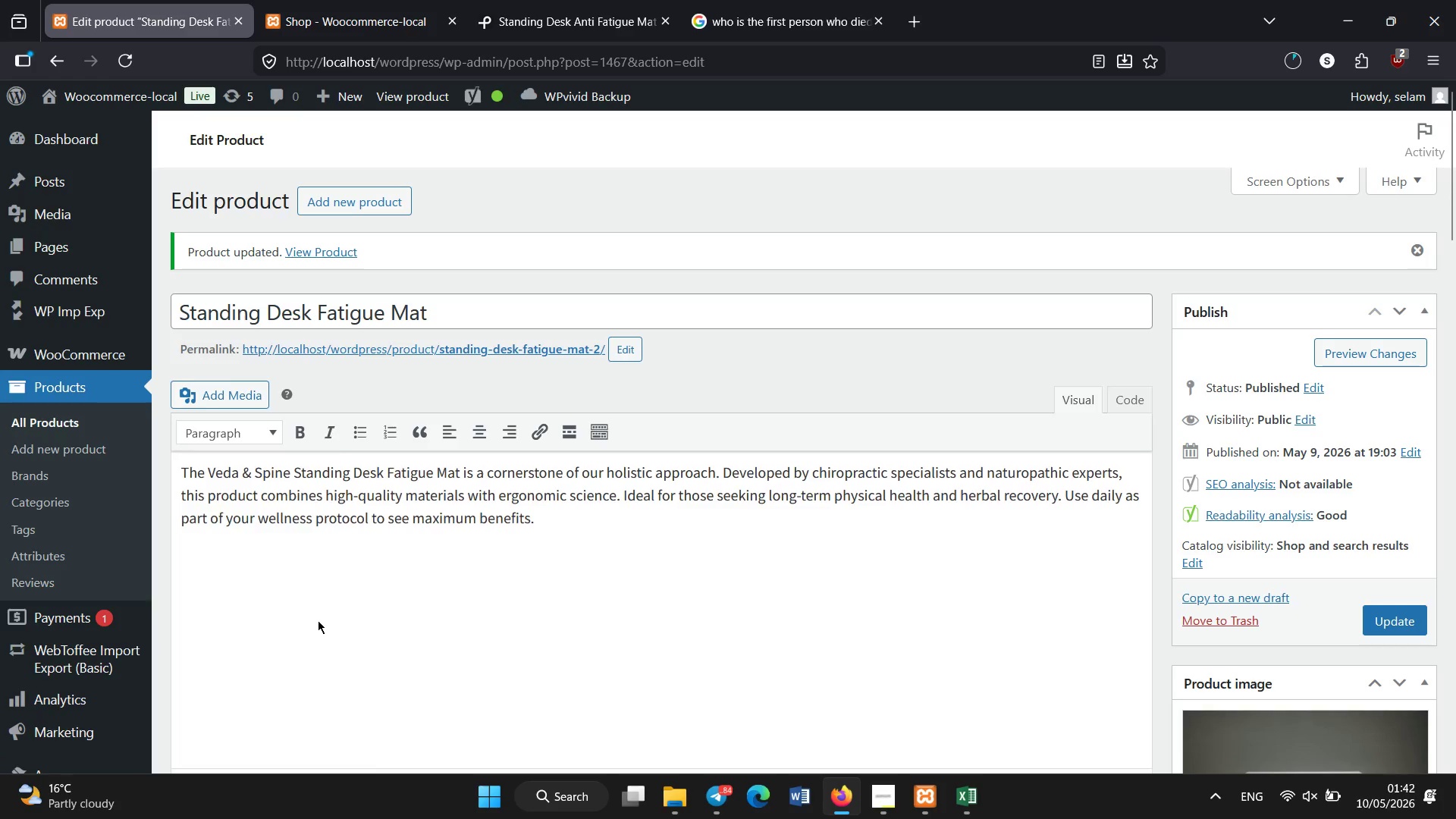 
mouse_move([92, 637])
 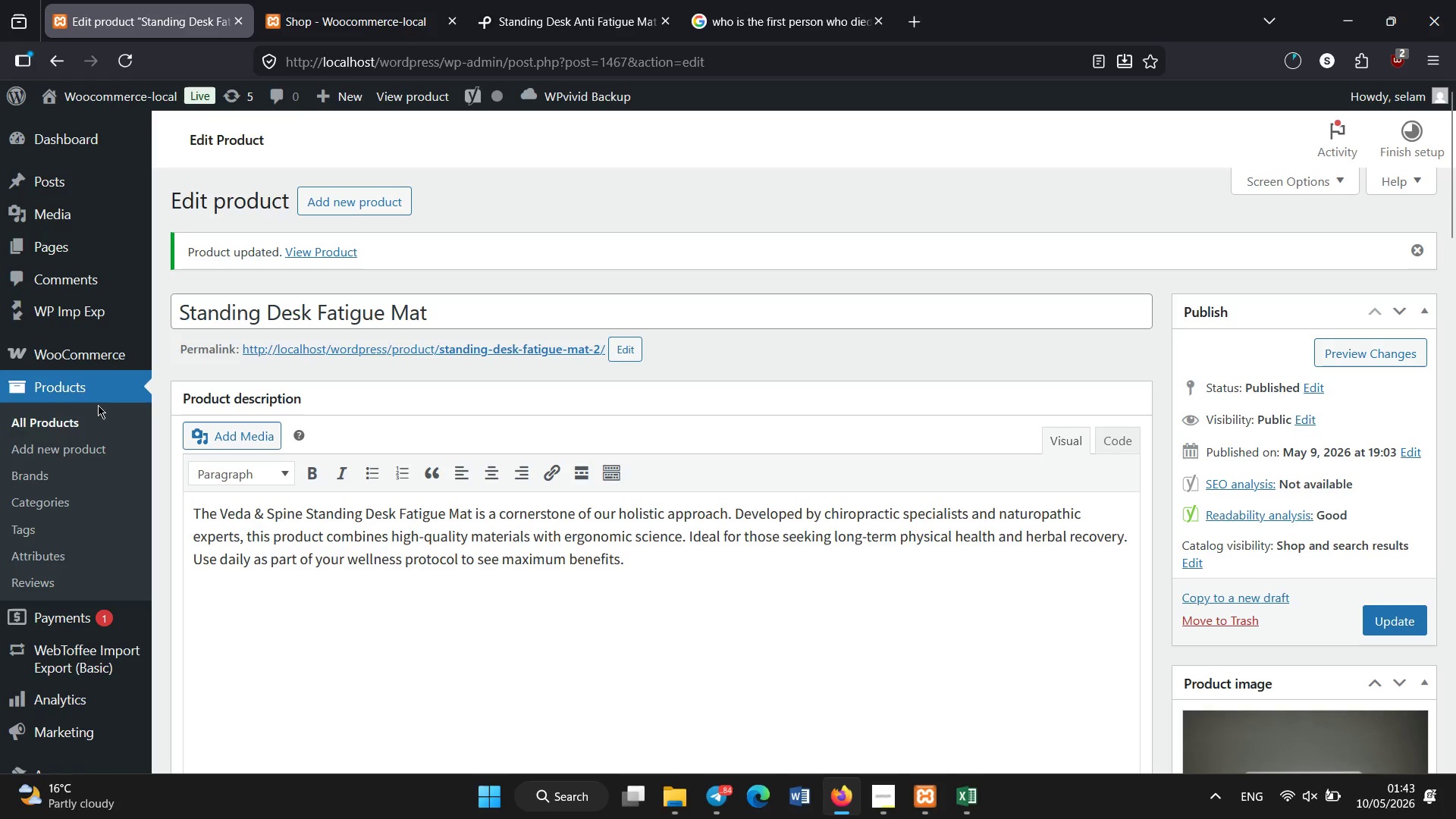 
left_click([57, 416])
 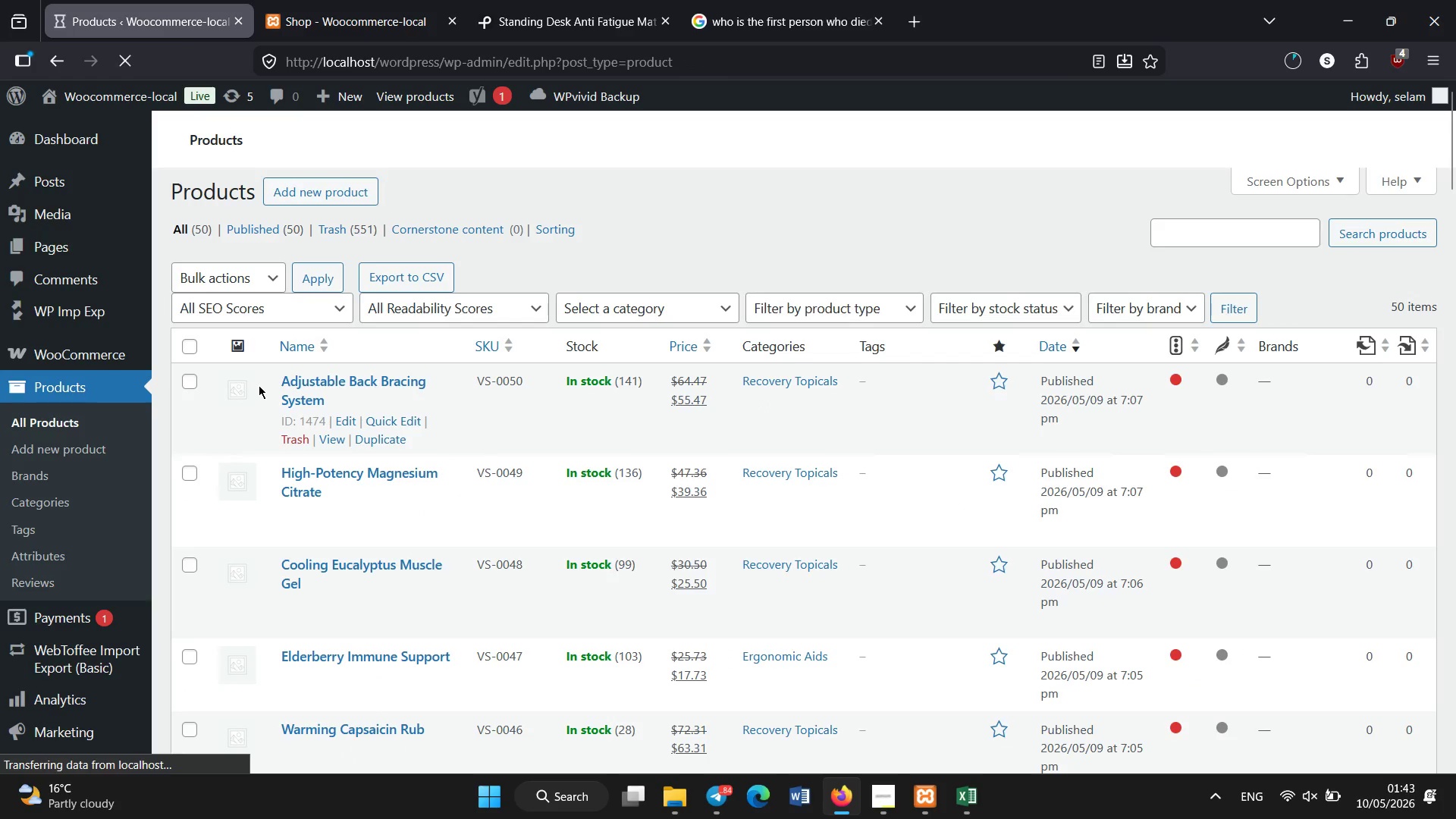 
wait(7.45)
 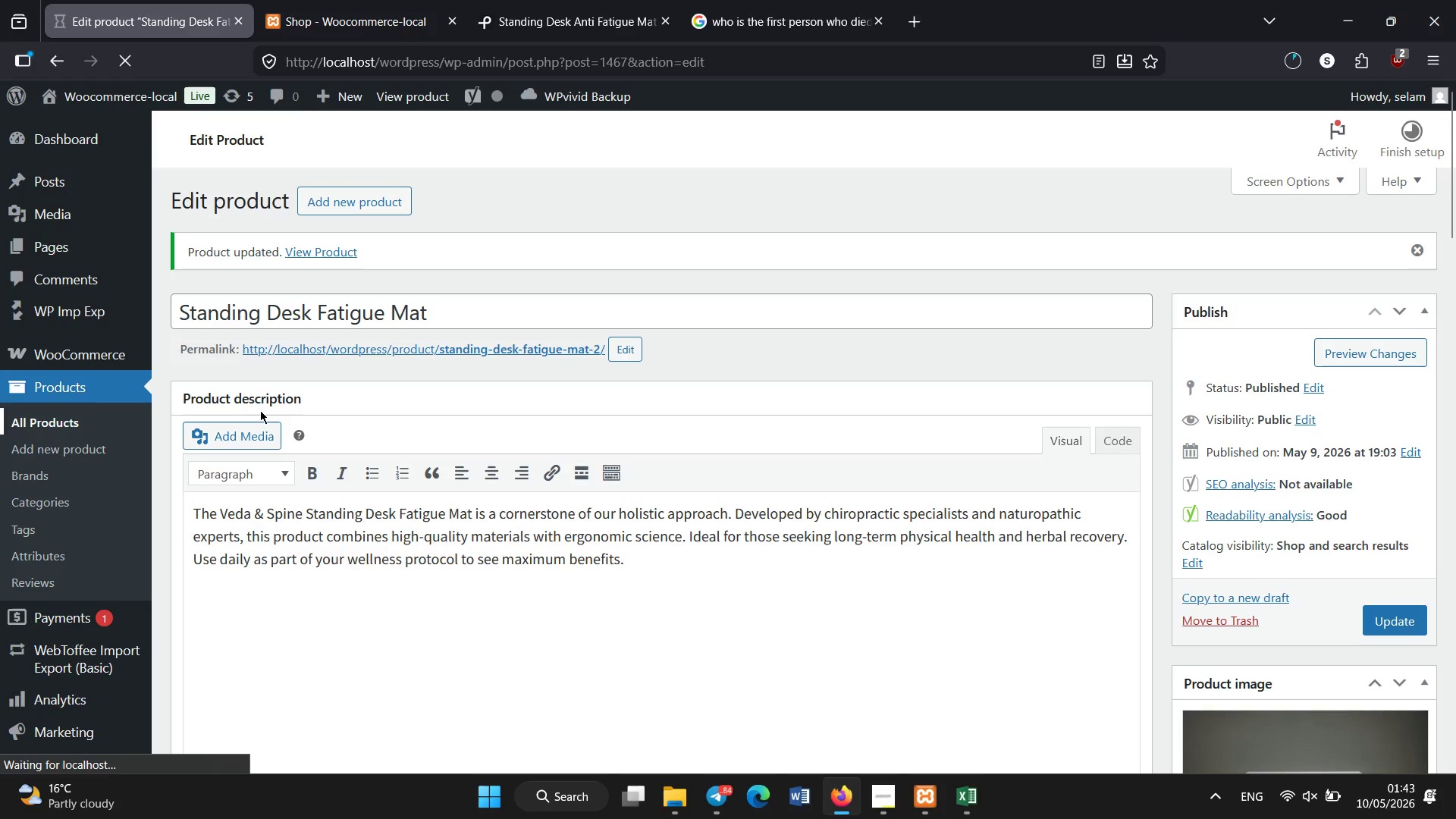 
left_click_drag(start_coordinate=[1452, 151], to_coordinate=[1454, 199])
 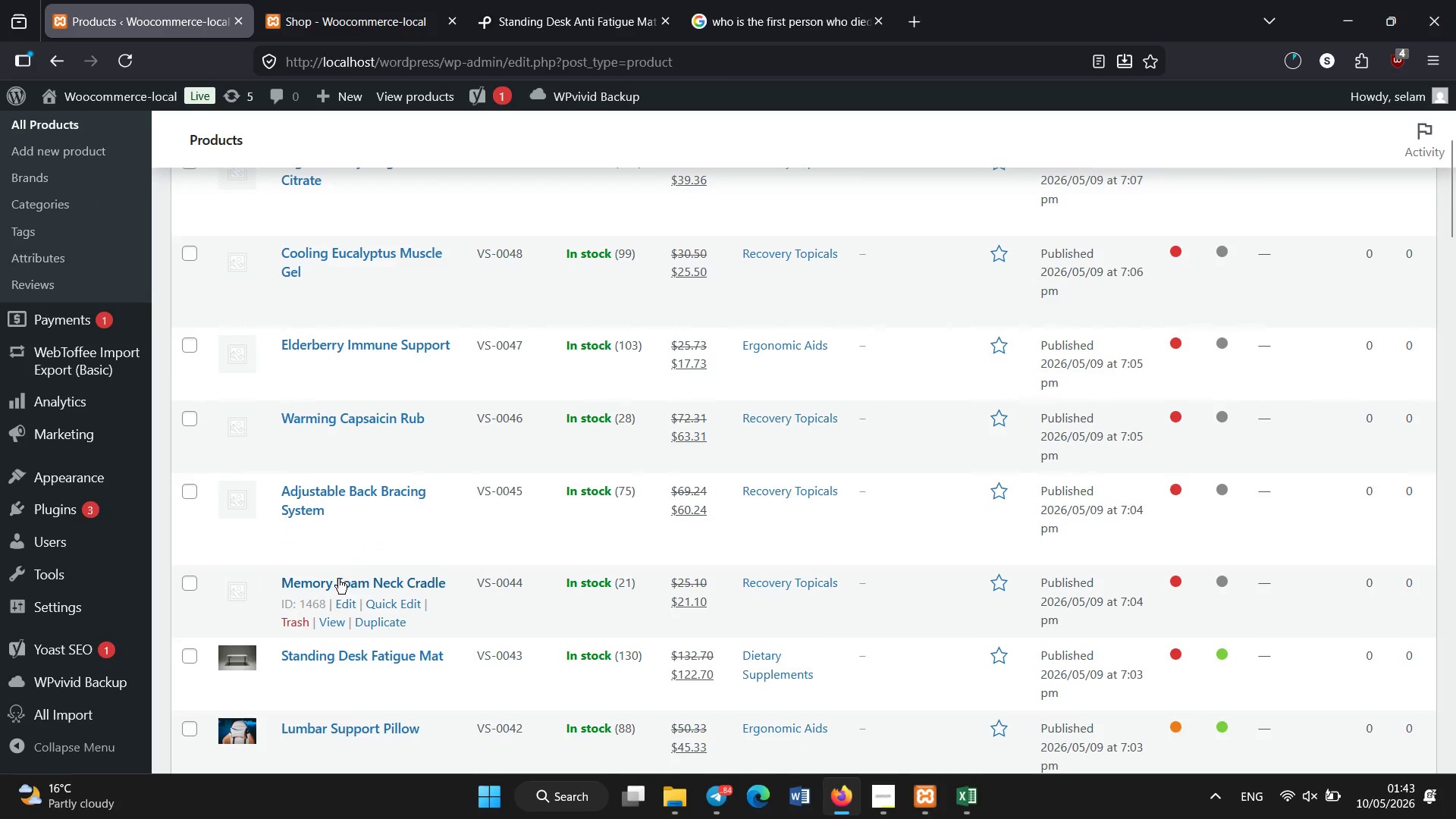 
left_click([338, 579])
 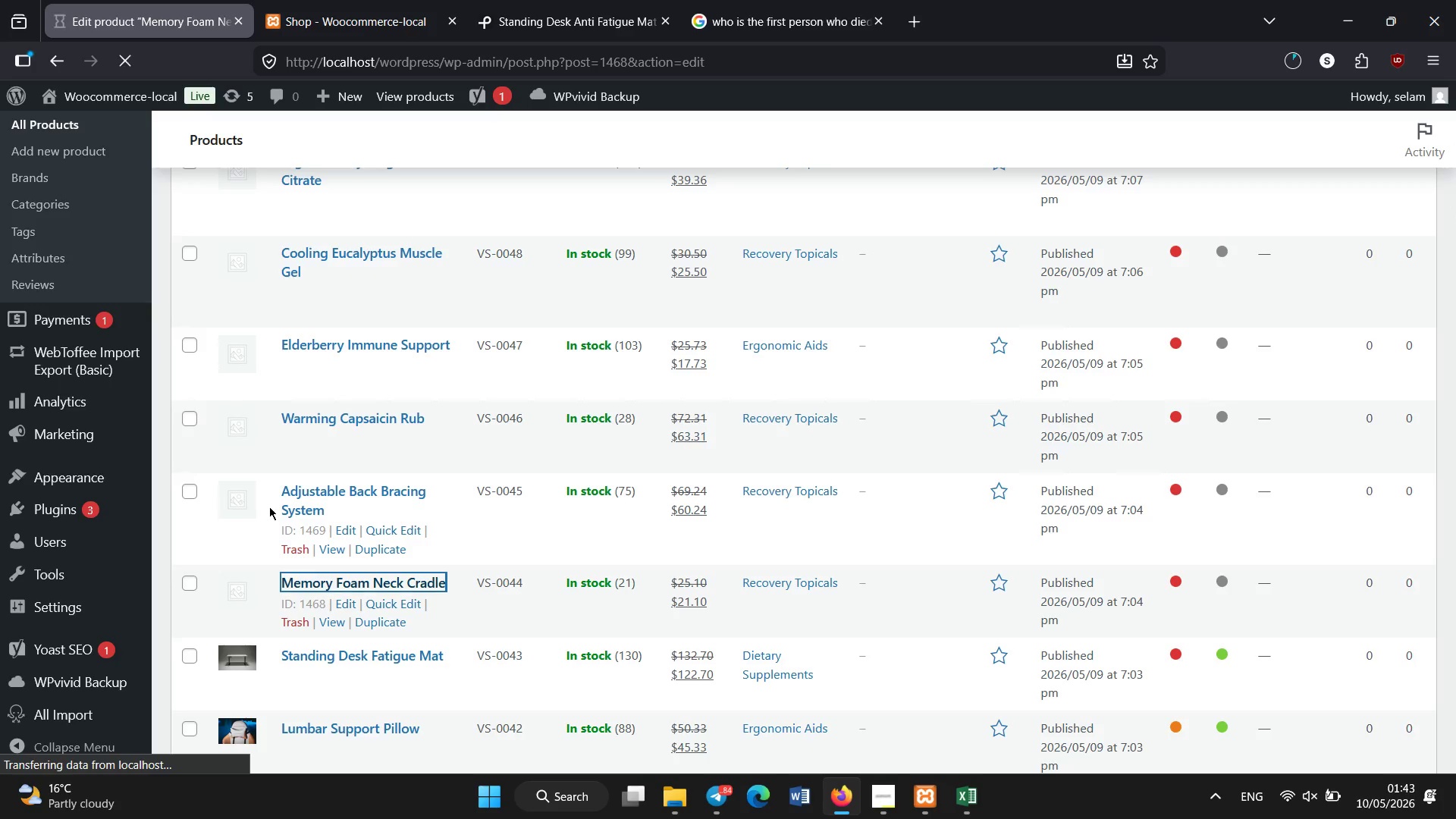 
wait(12.75)
 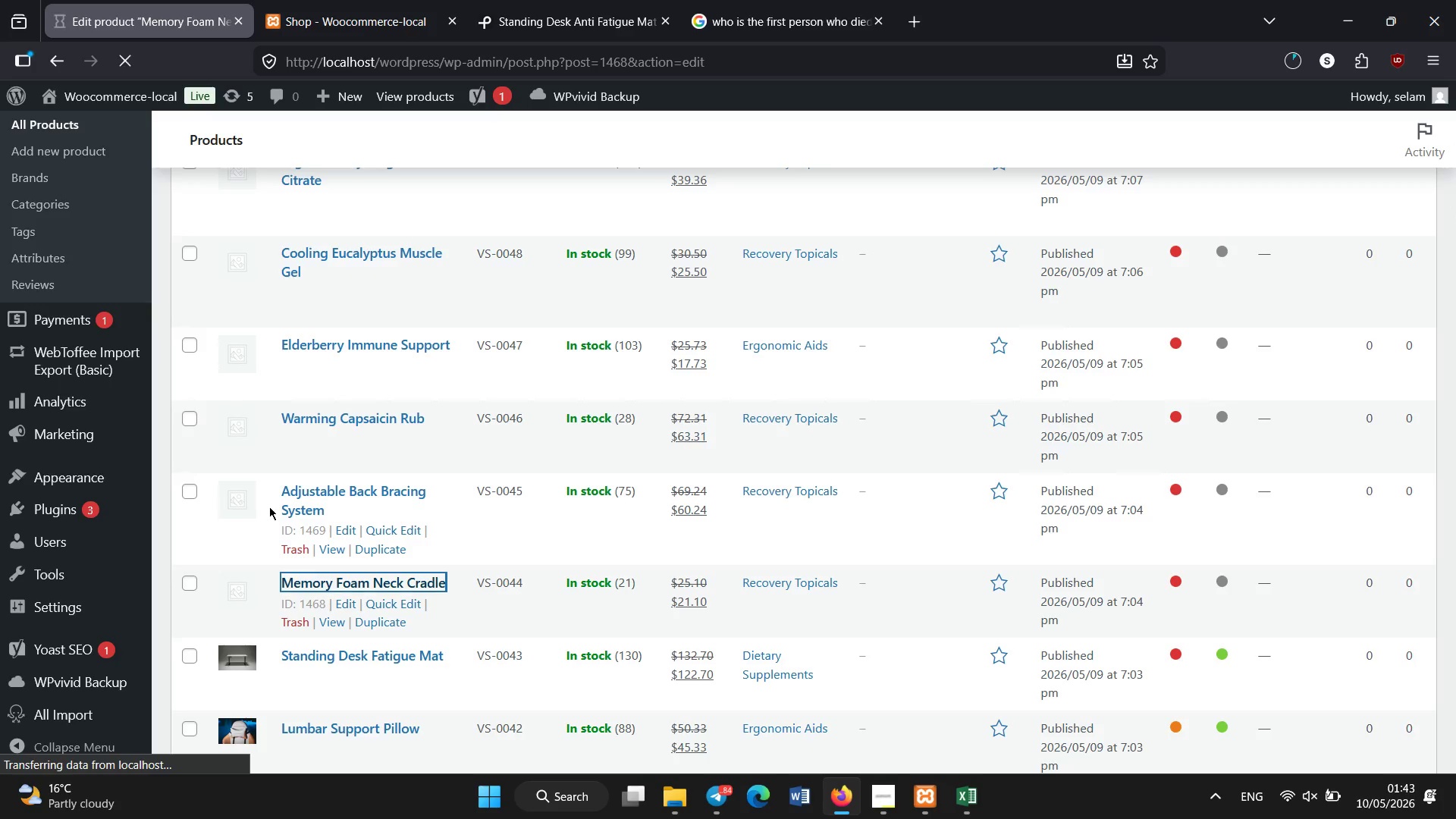 
scroll: coordinate [269, 507], scroll_direction: down, amount: 3.0
 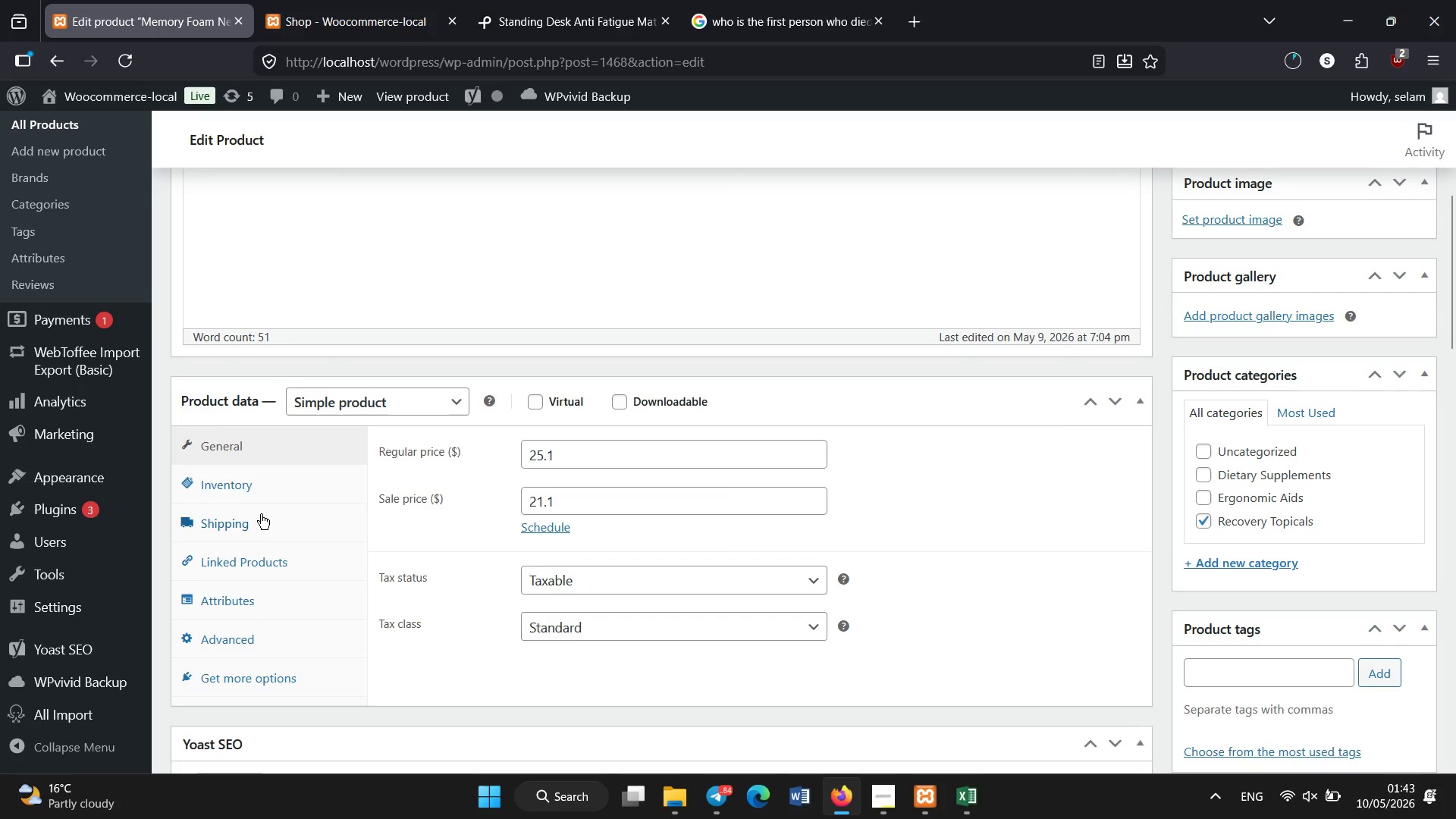 
left_click([260, 515])
 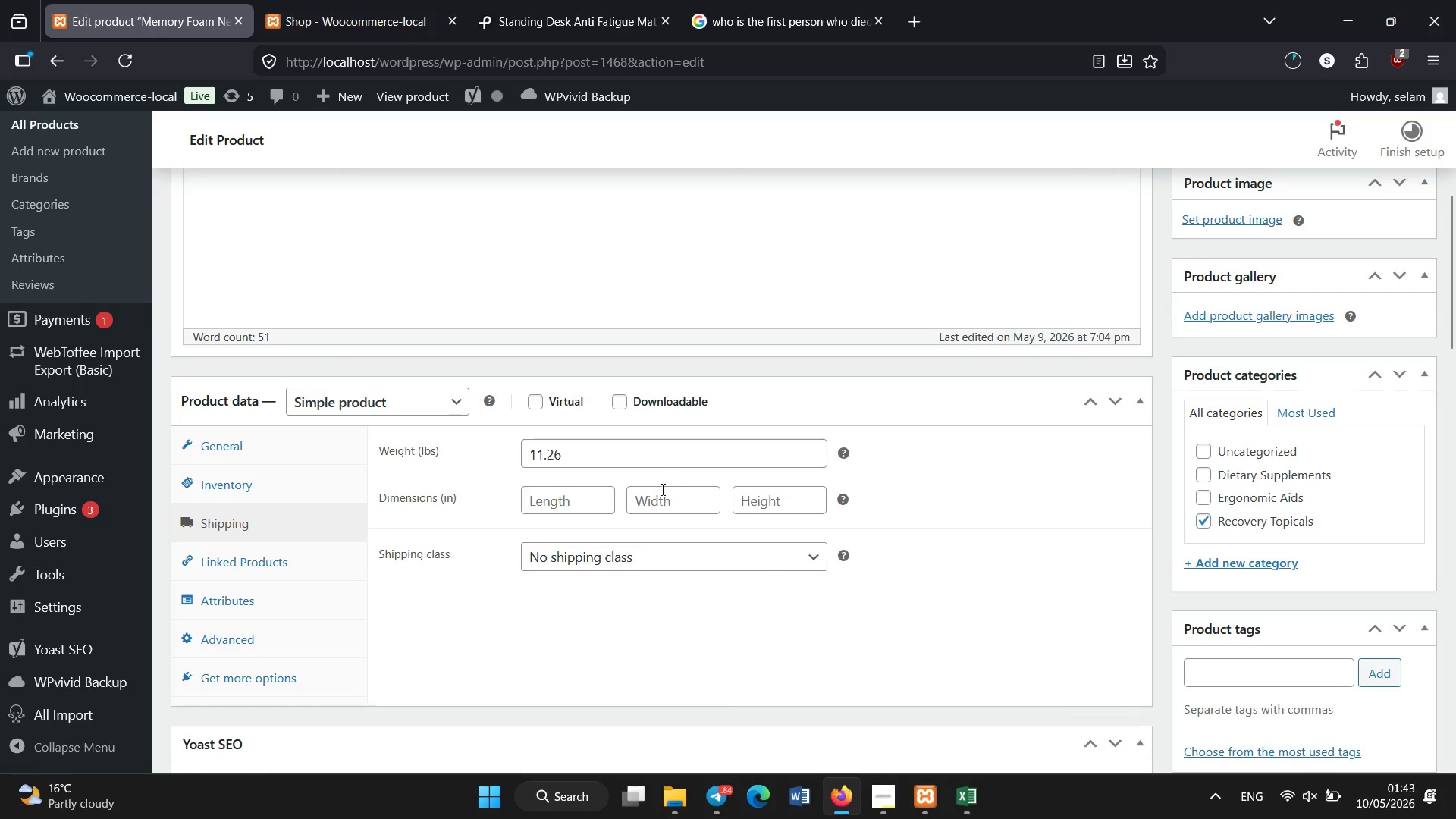 
left_click([544, 510])
 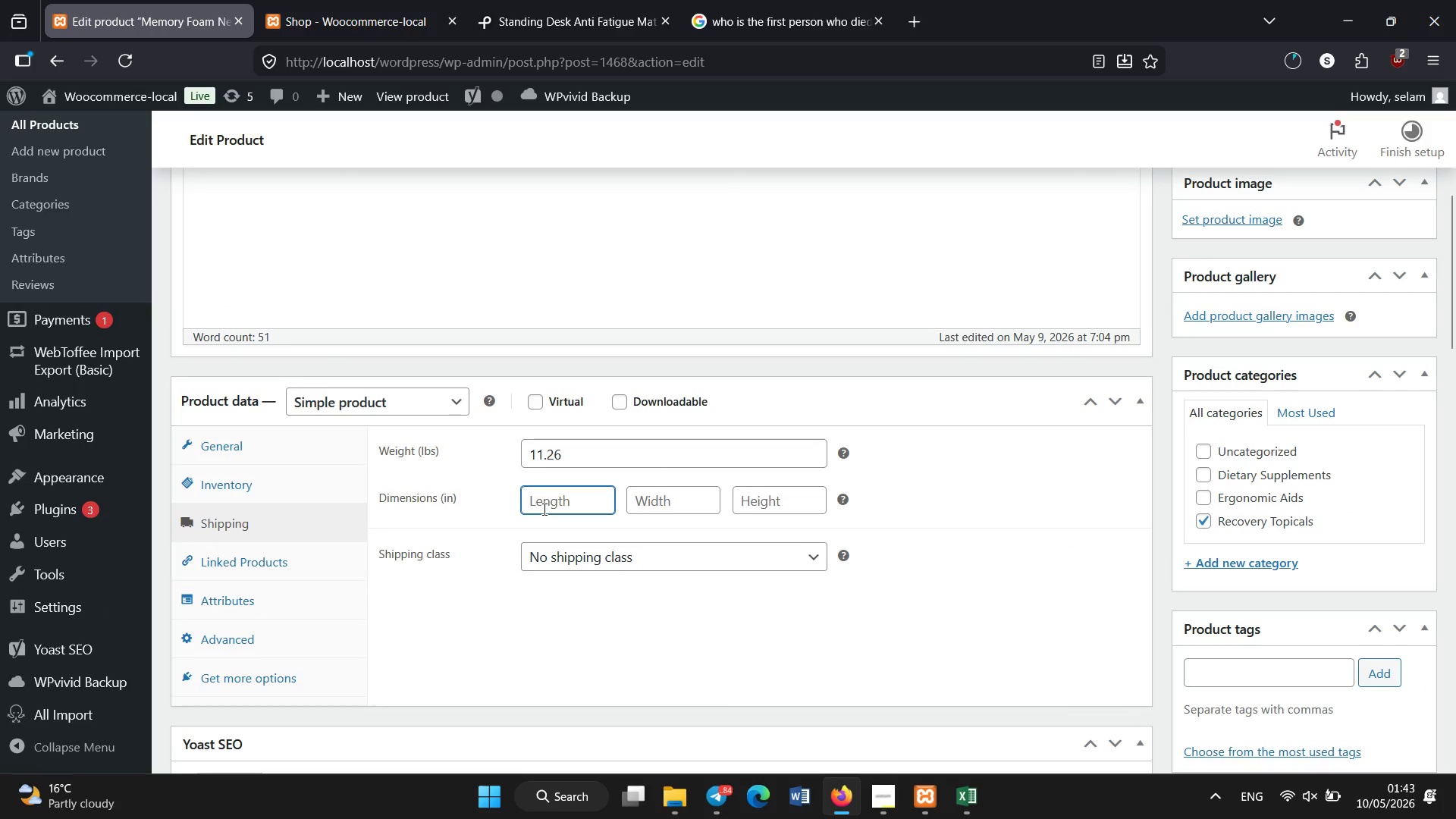 
key(Numpad3)
 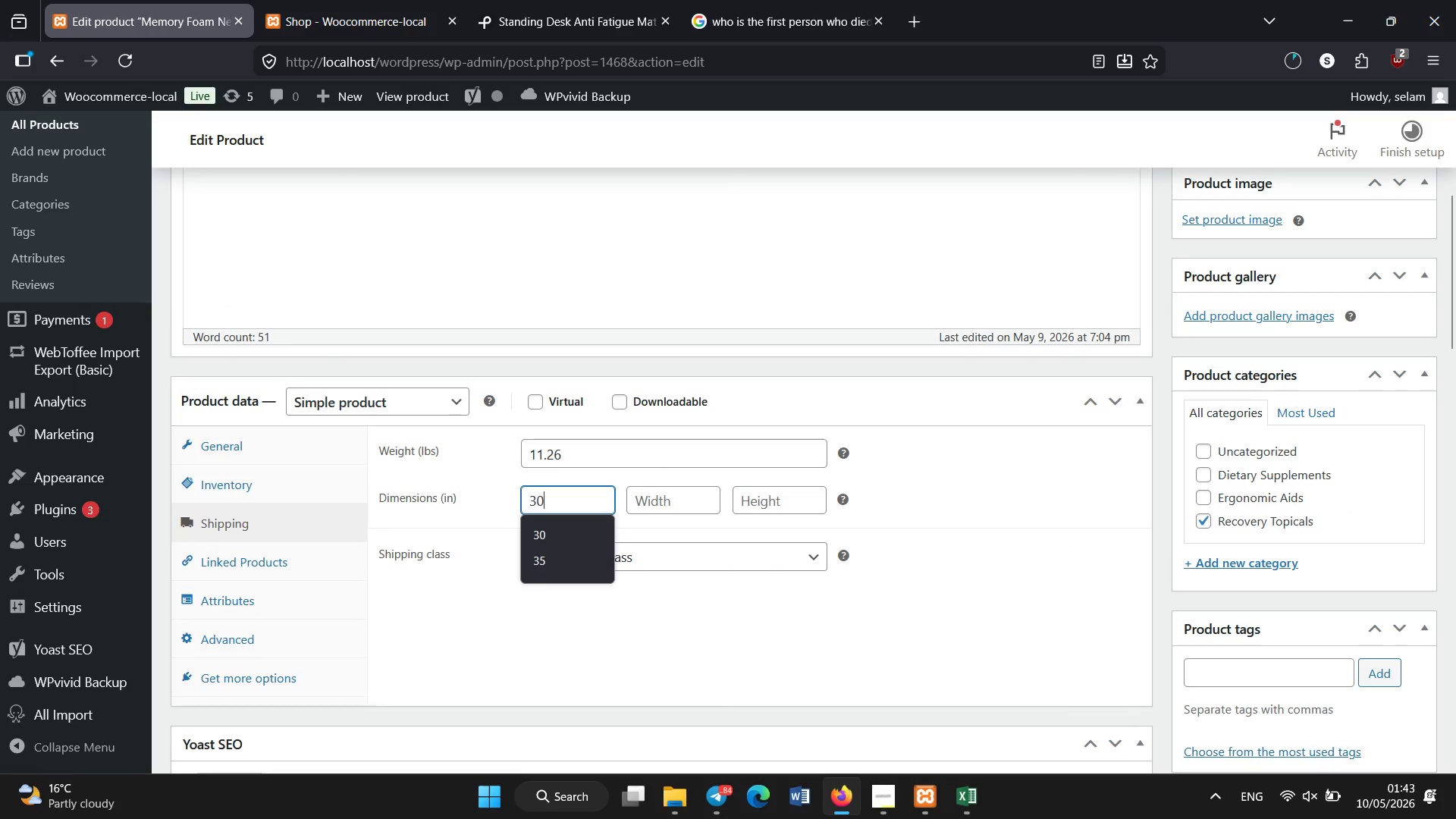 
key(Numpad0)
 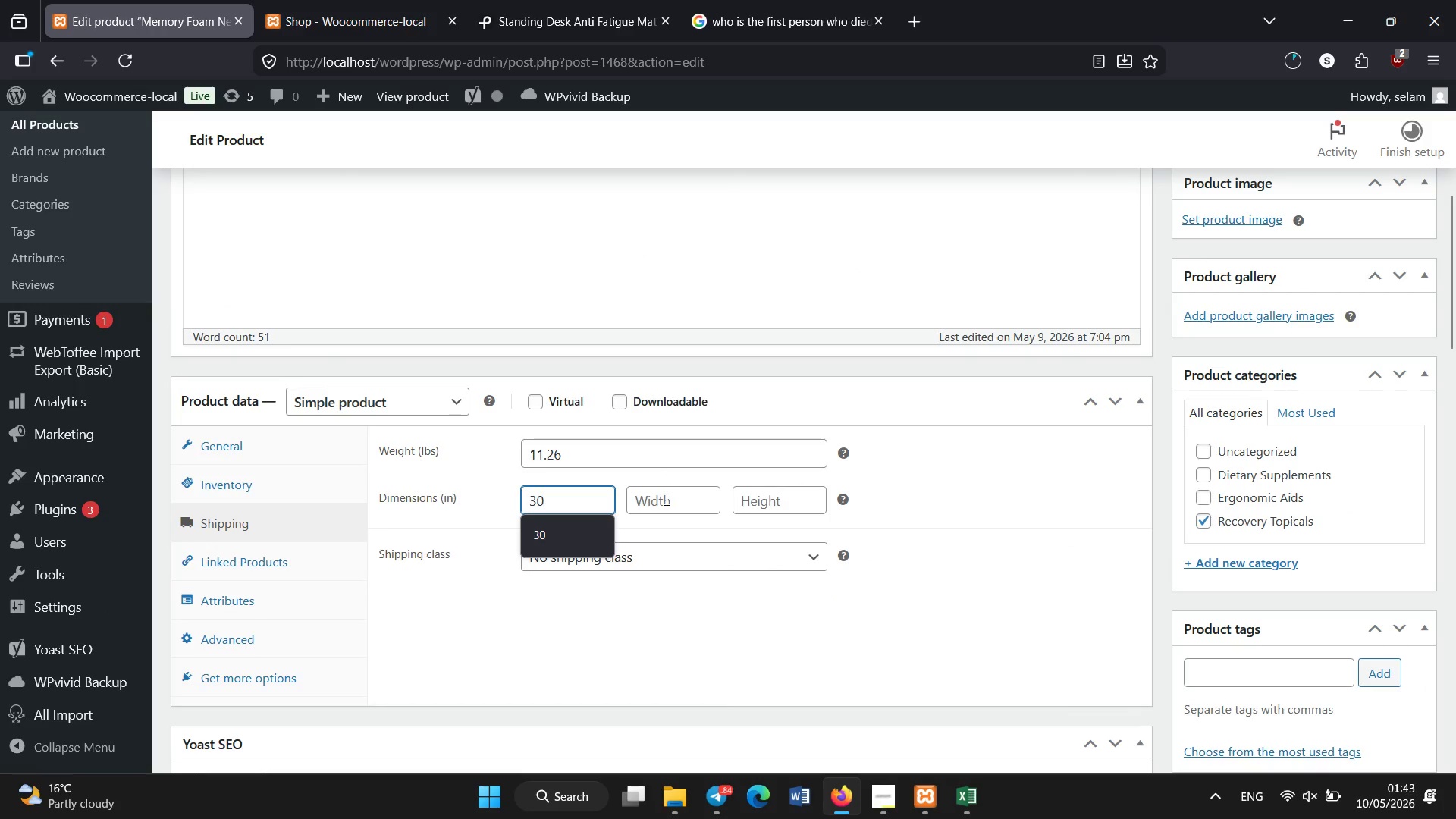 
left_click([667, 500])
 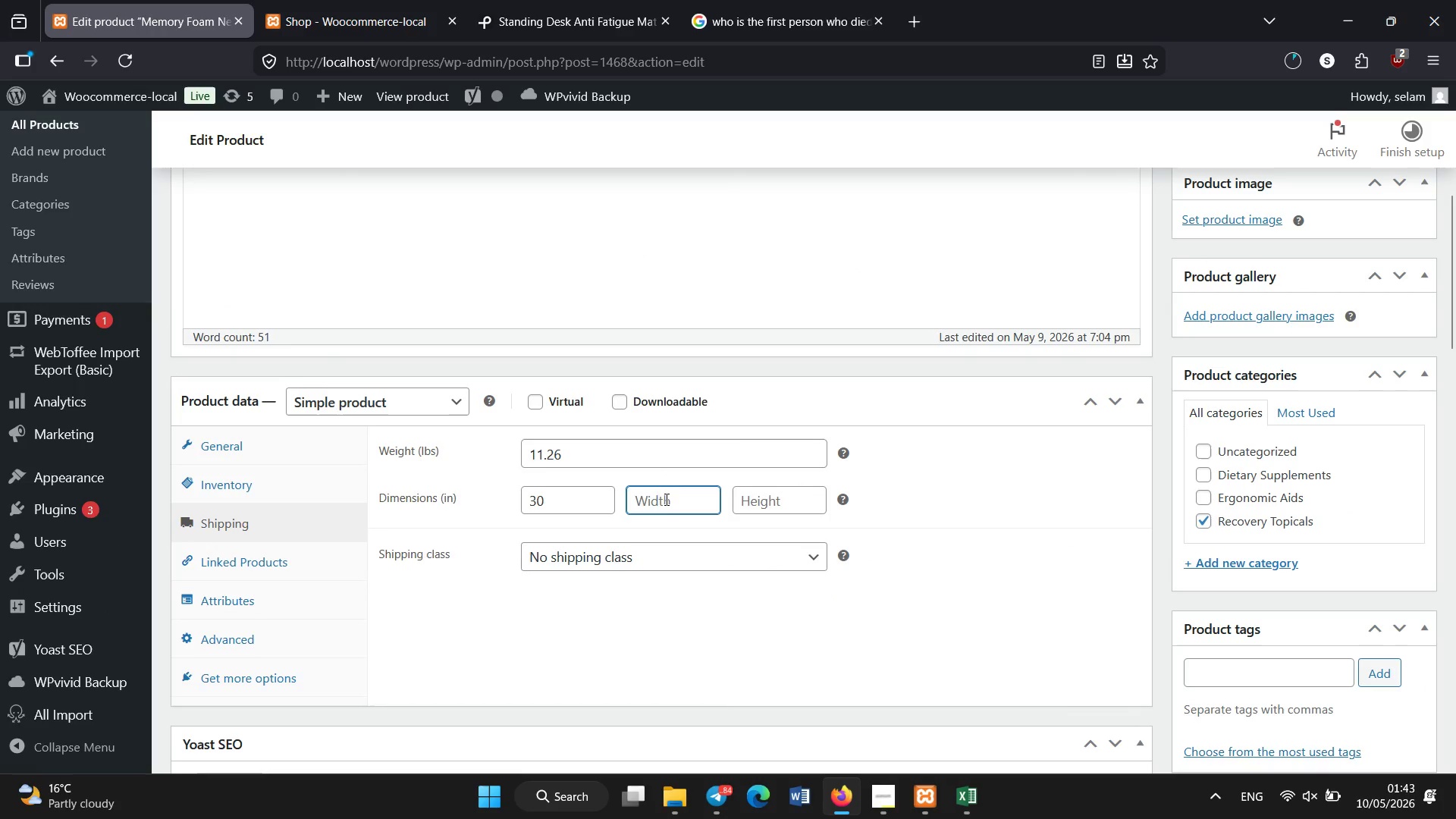 
key(Numpad2)
 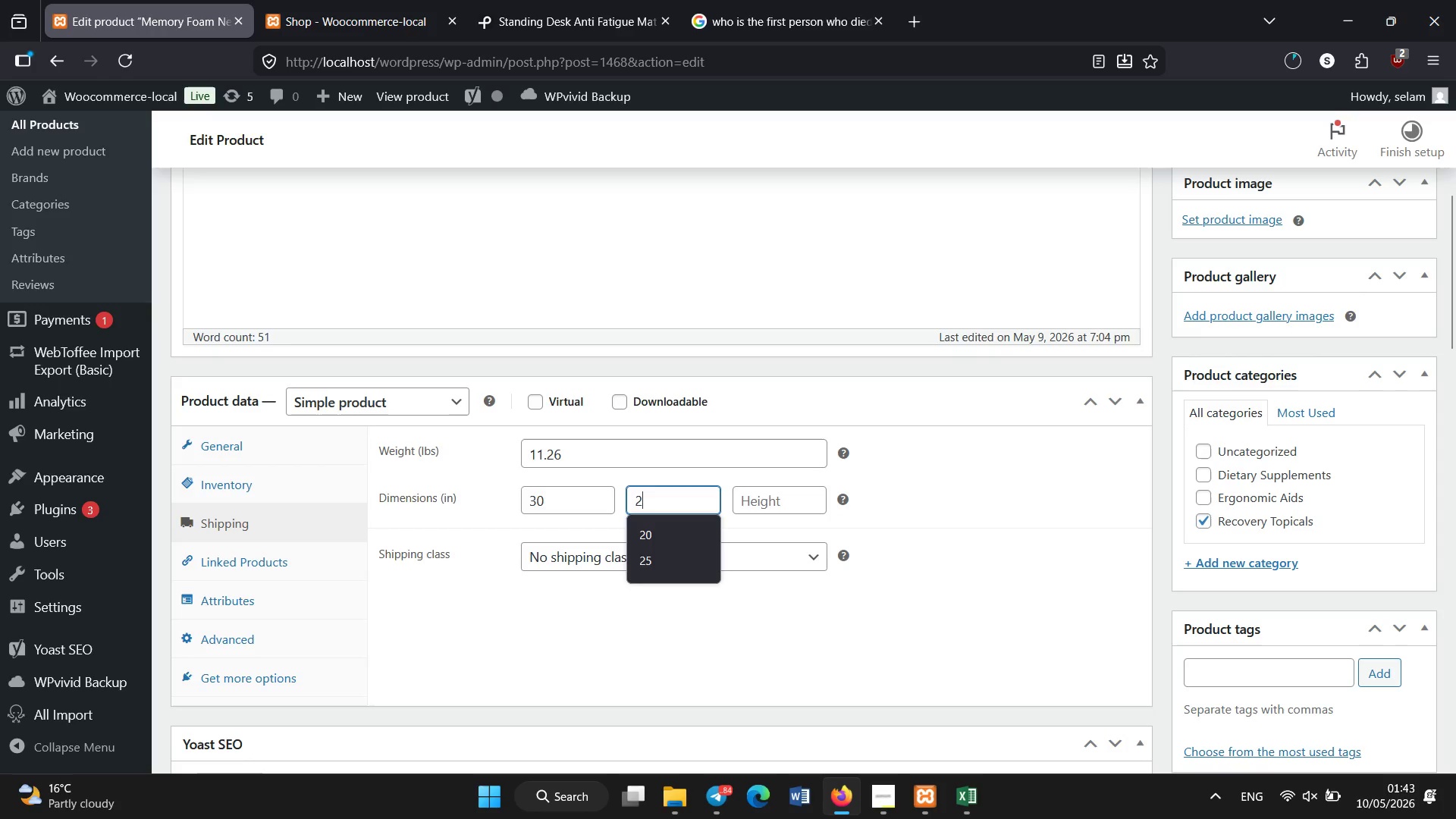 
key(Numpad5)
 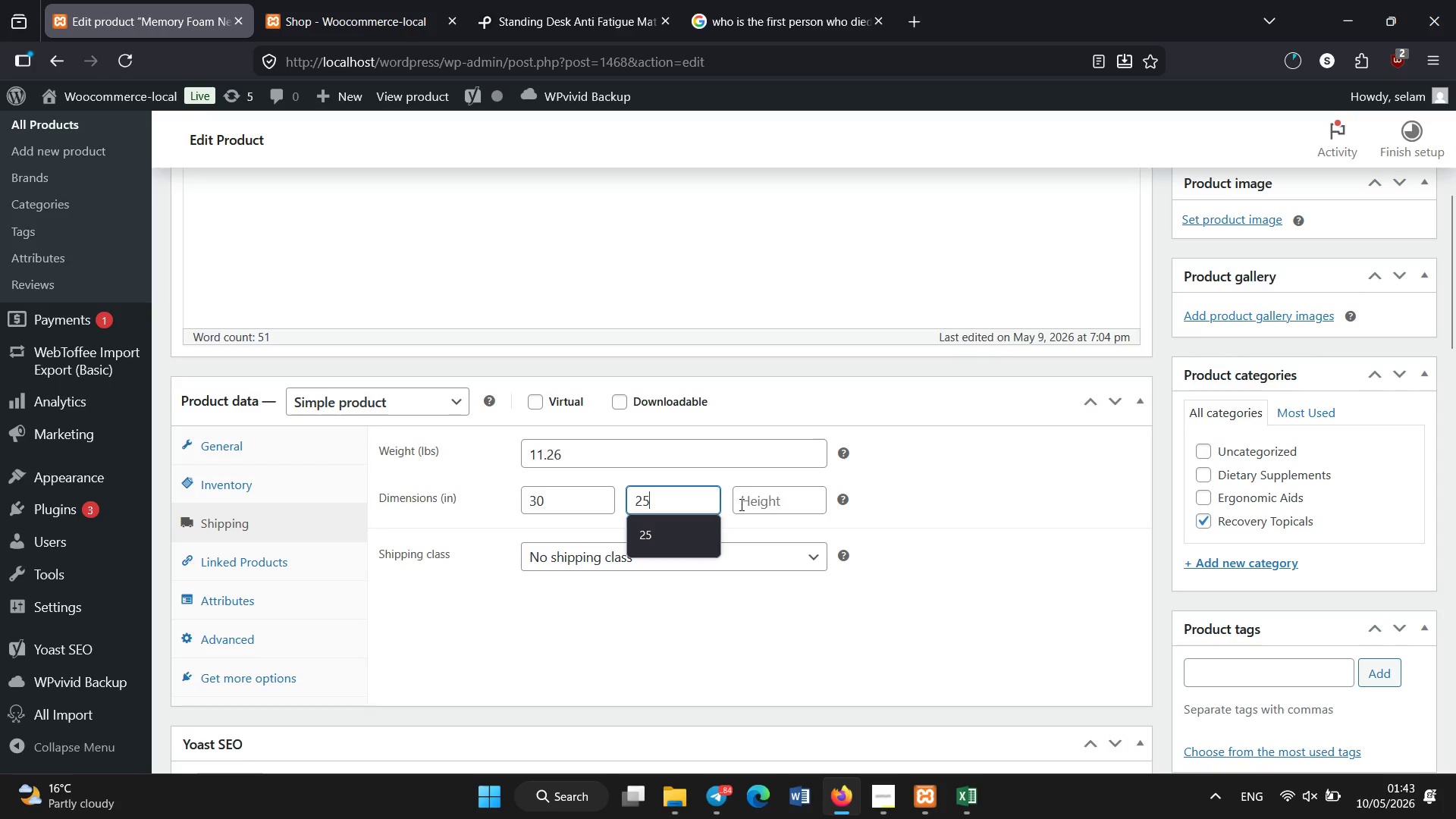 
left_click([747, 505])
 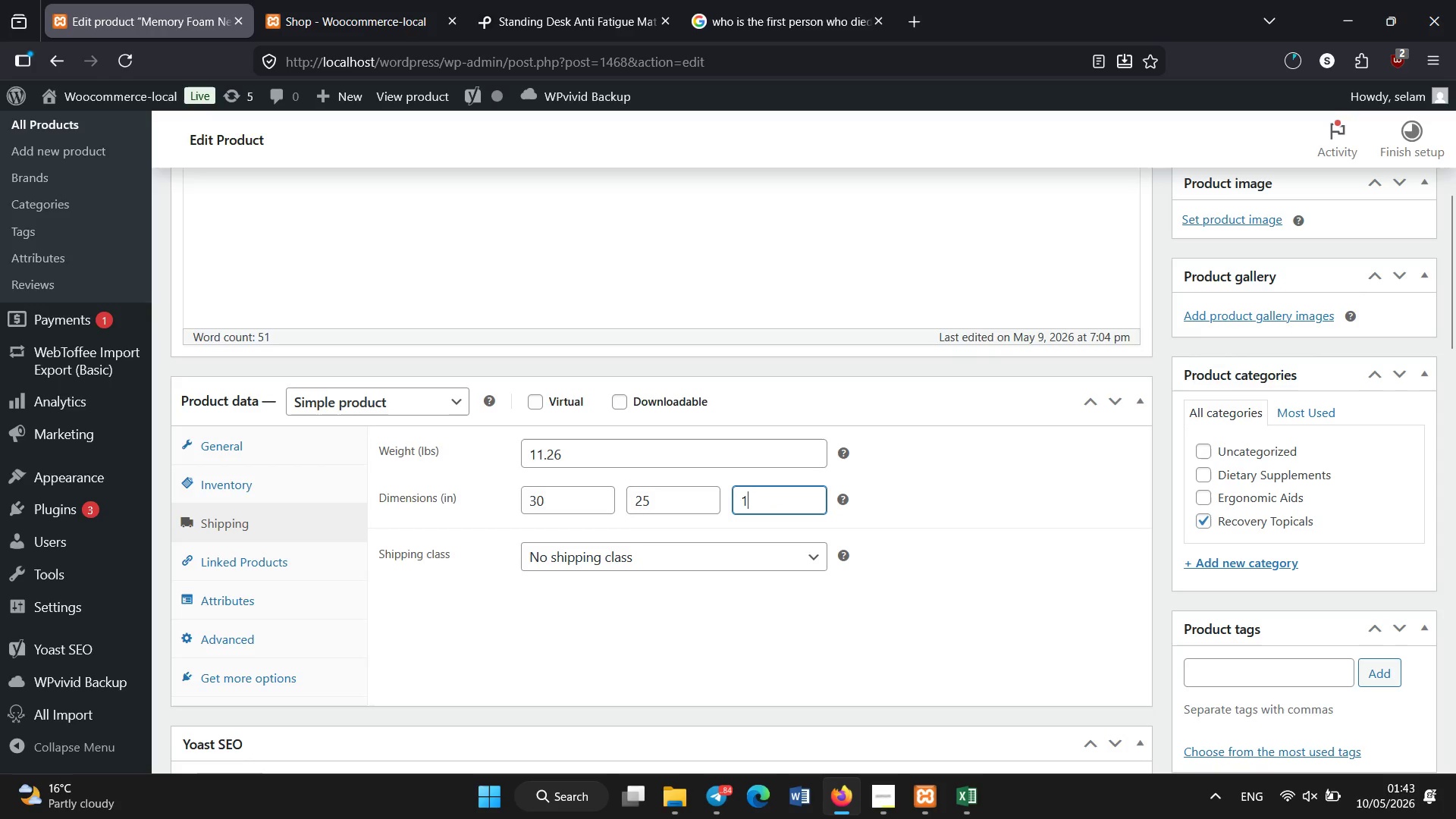 
key(Numpad1)
 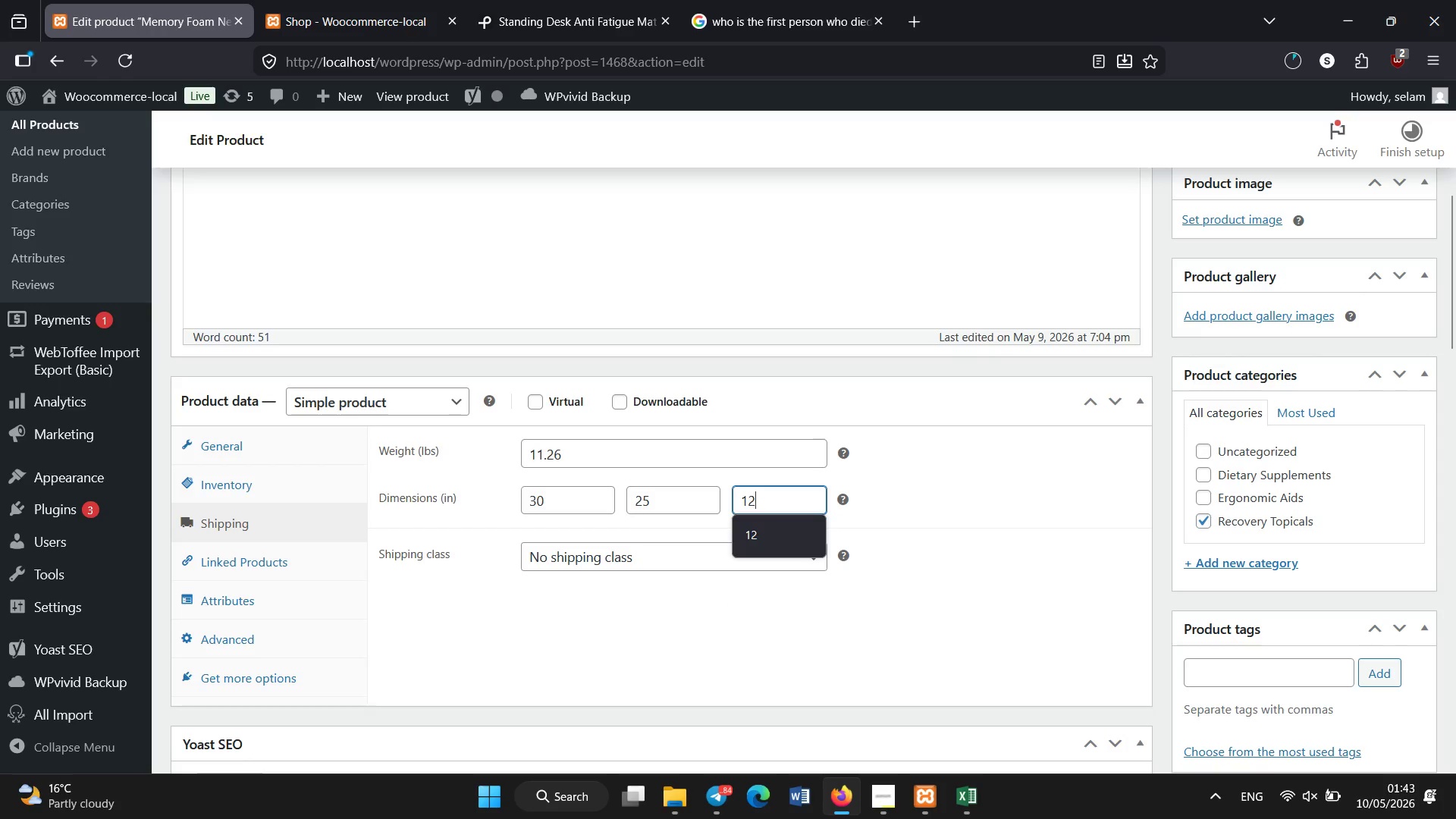 
key(Numpad2)
 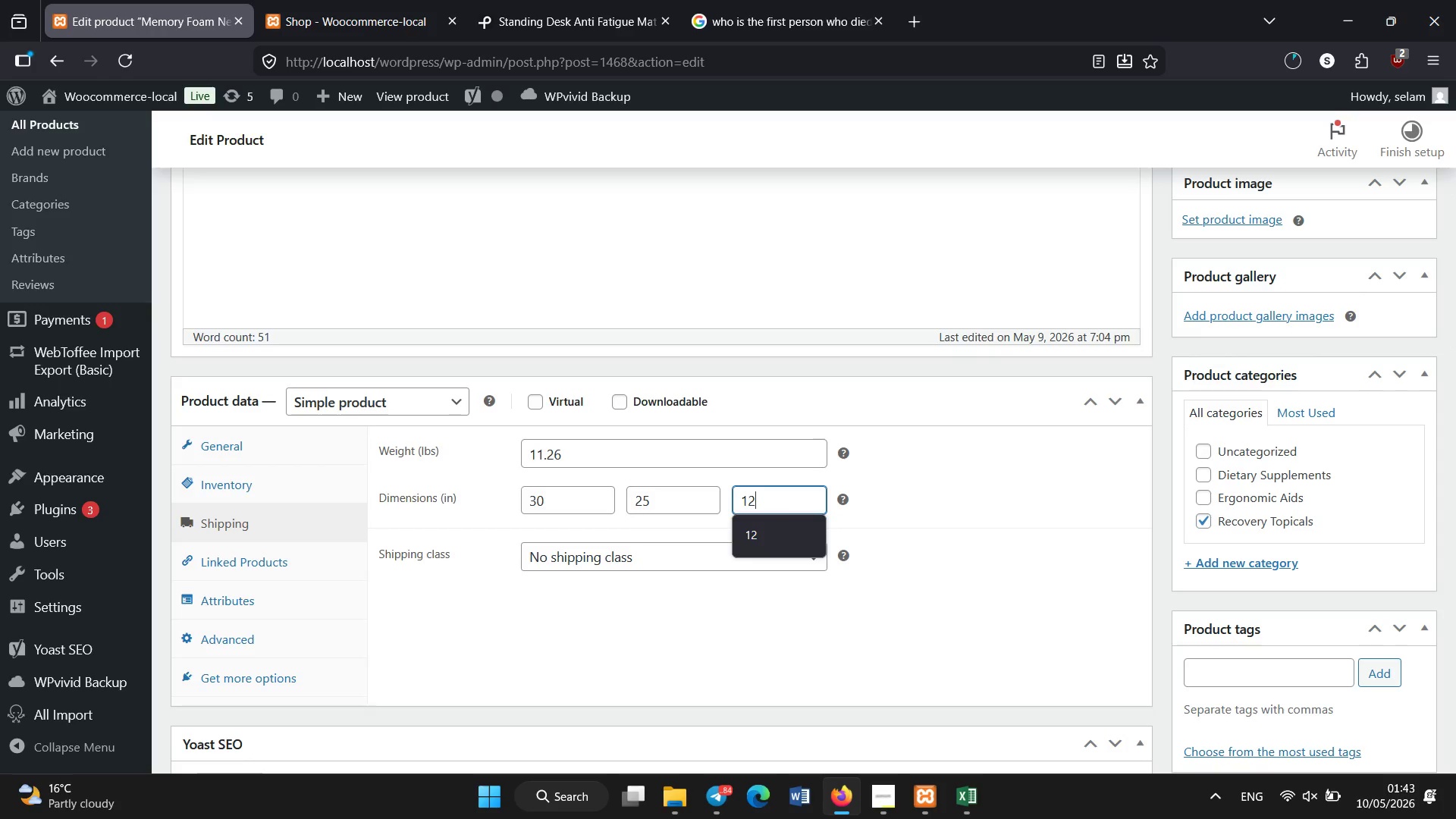 
scroll: coordinate [474, 599], scroll_direction: down, amount: 11.0
 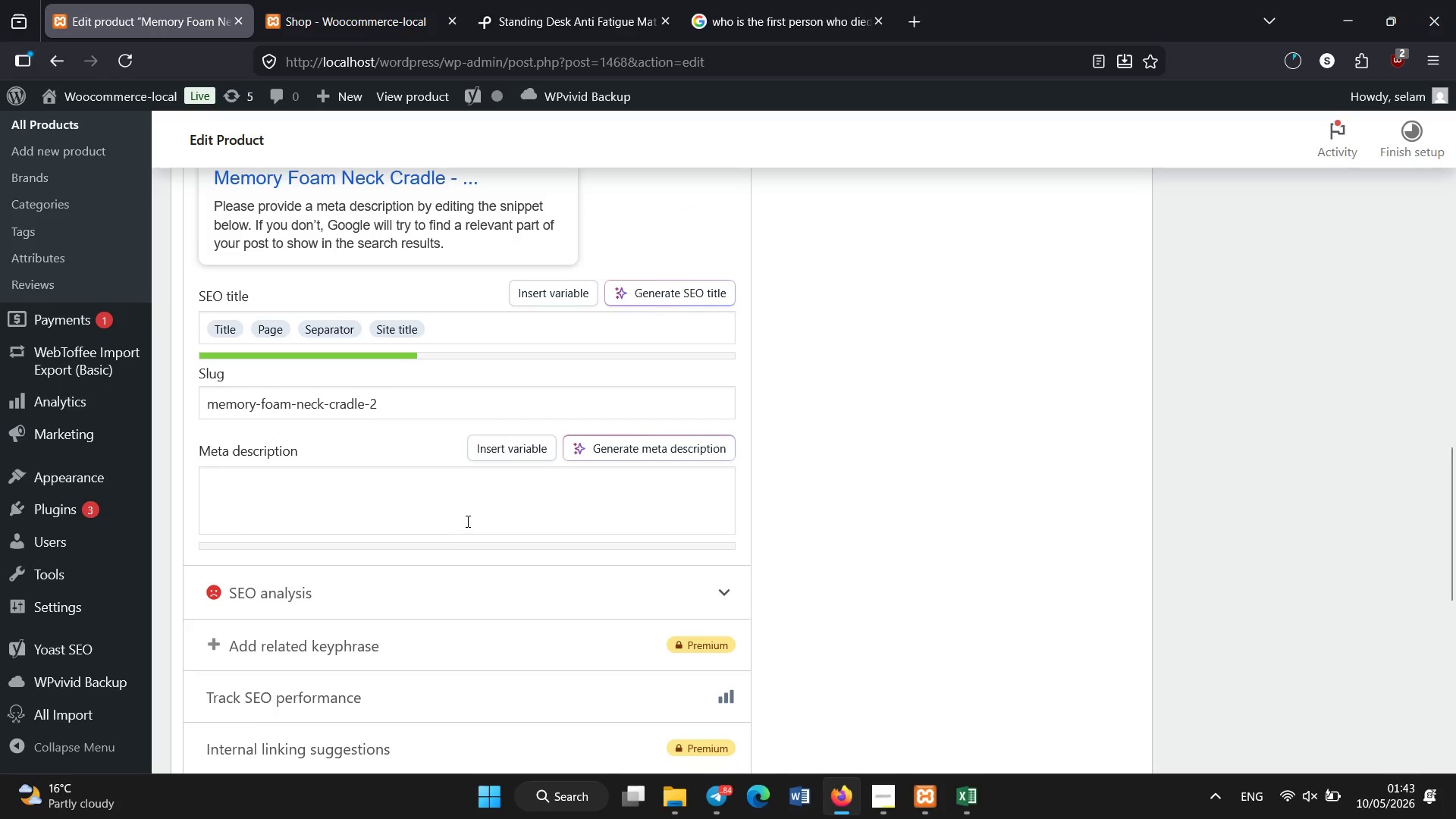 
left_click([468, 522])
 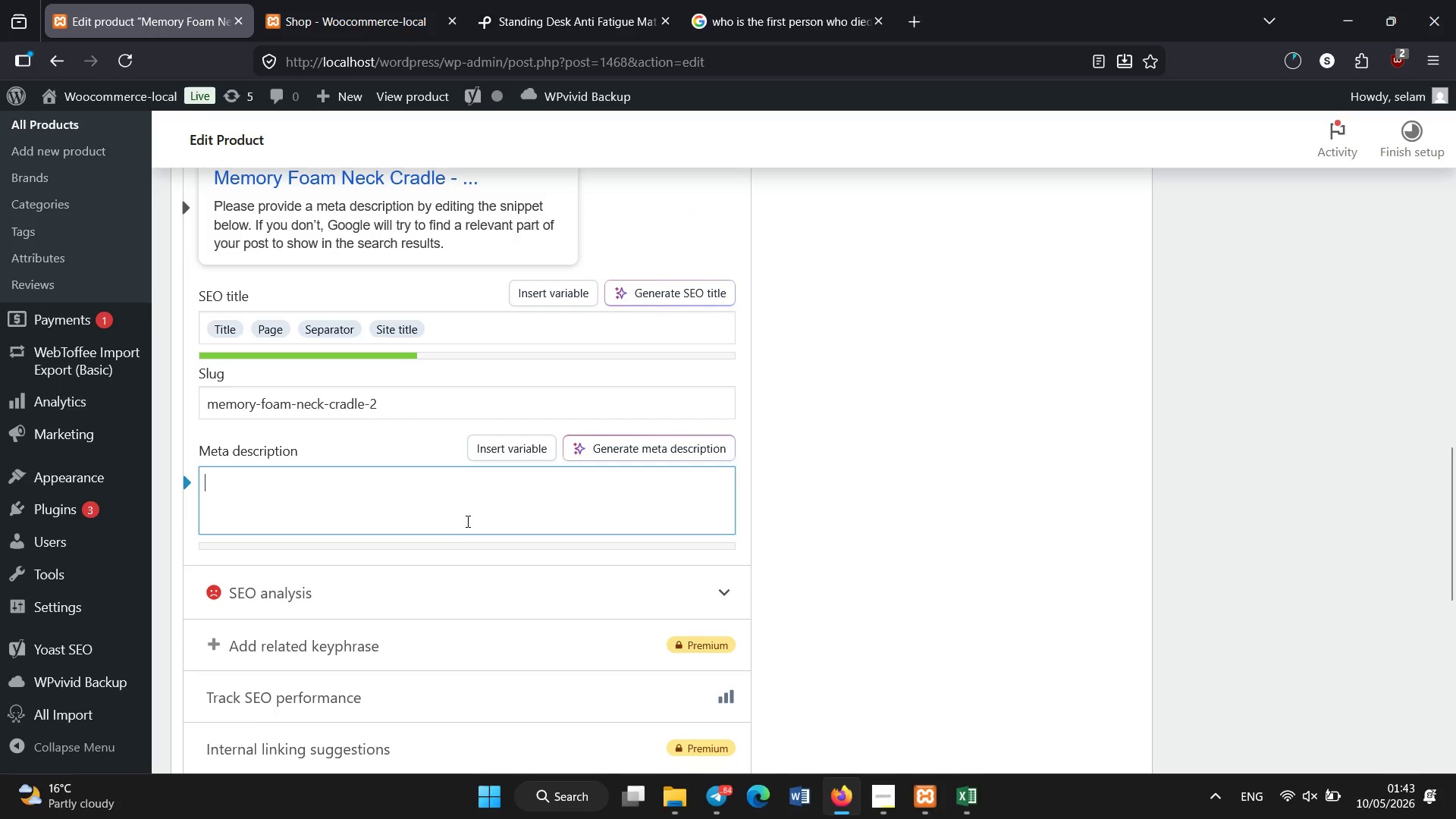 
type(Contoured memory foam neck cradle designed to support cervical alignmen )
key(Backspace)
type(t and relieve neck tension during rest or travel.)
 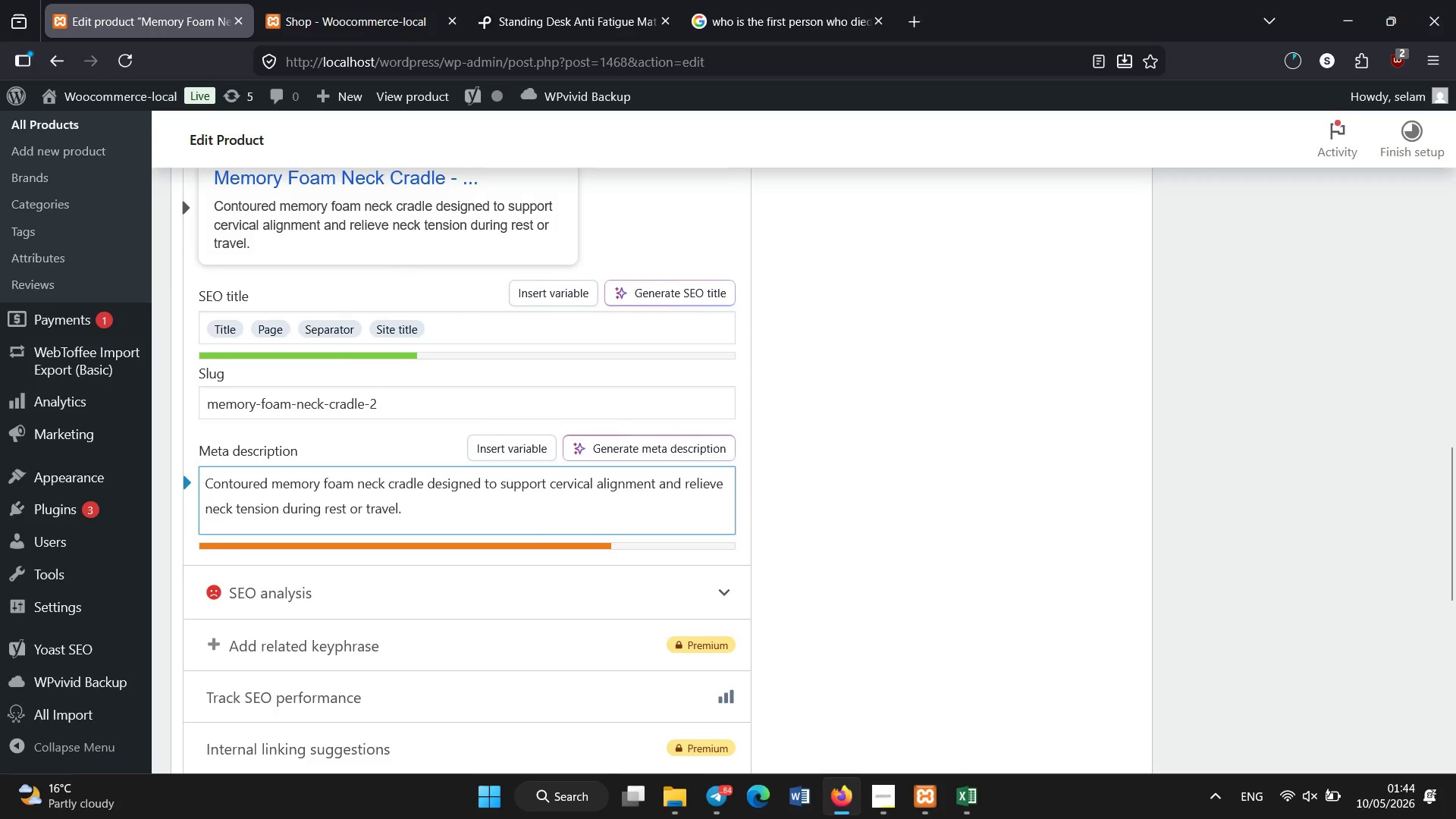 
scroll: coordinate [281, 275], scroll_direction: up, amount: 4.0
 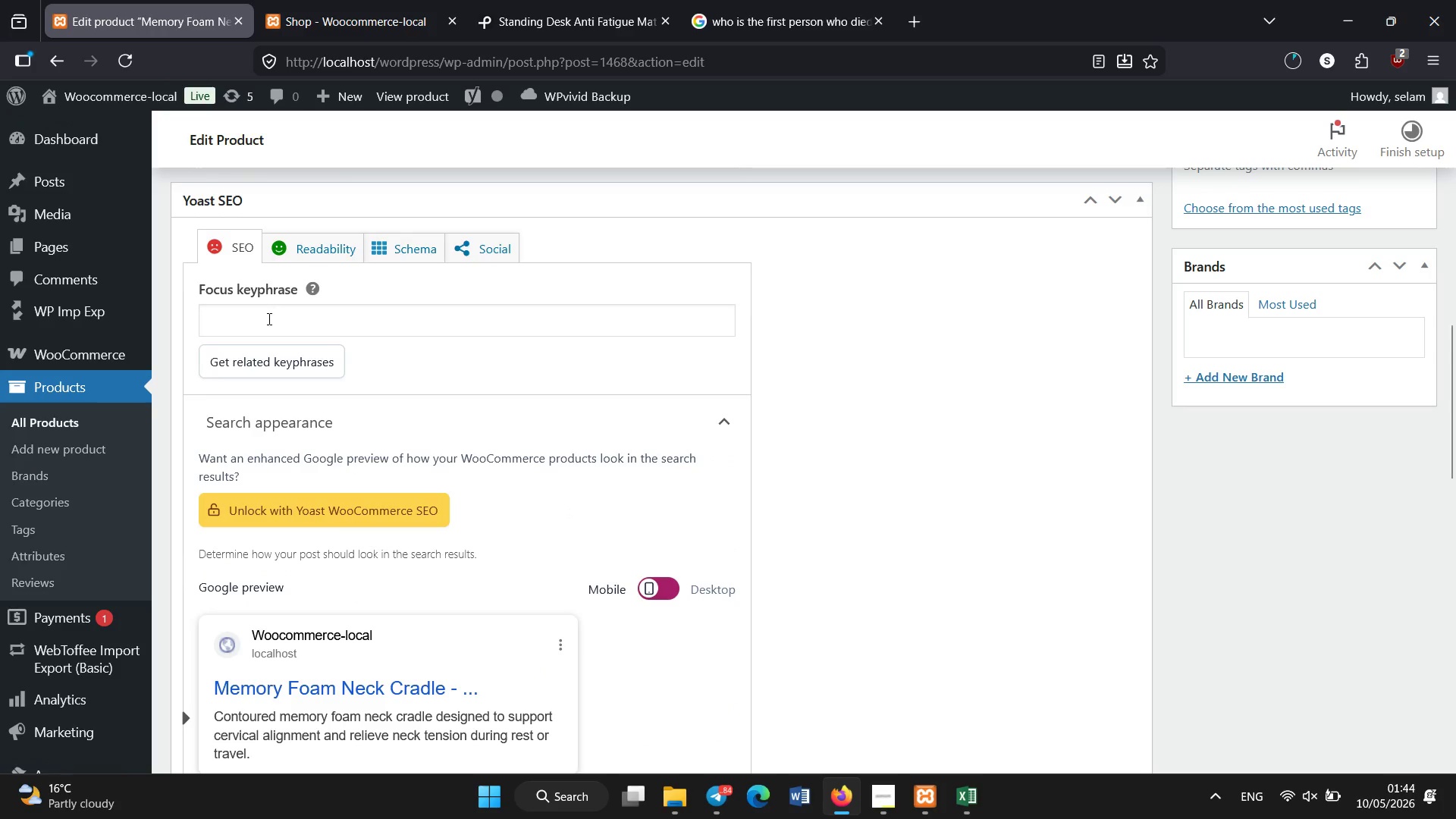 
left_click([269, 319])
 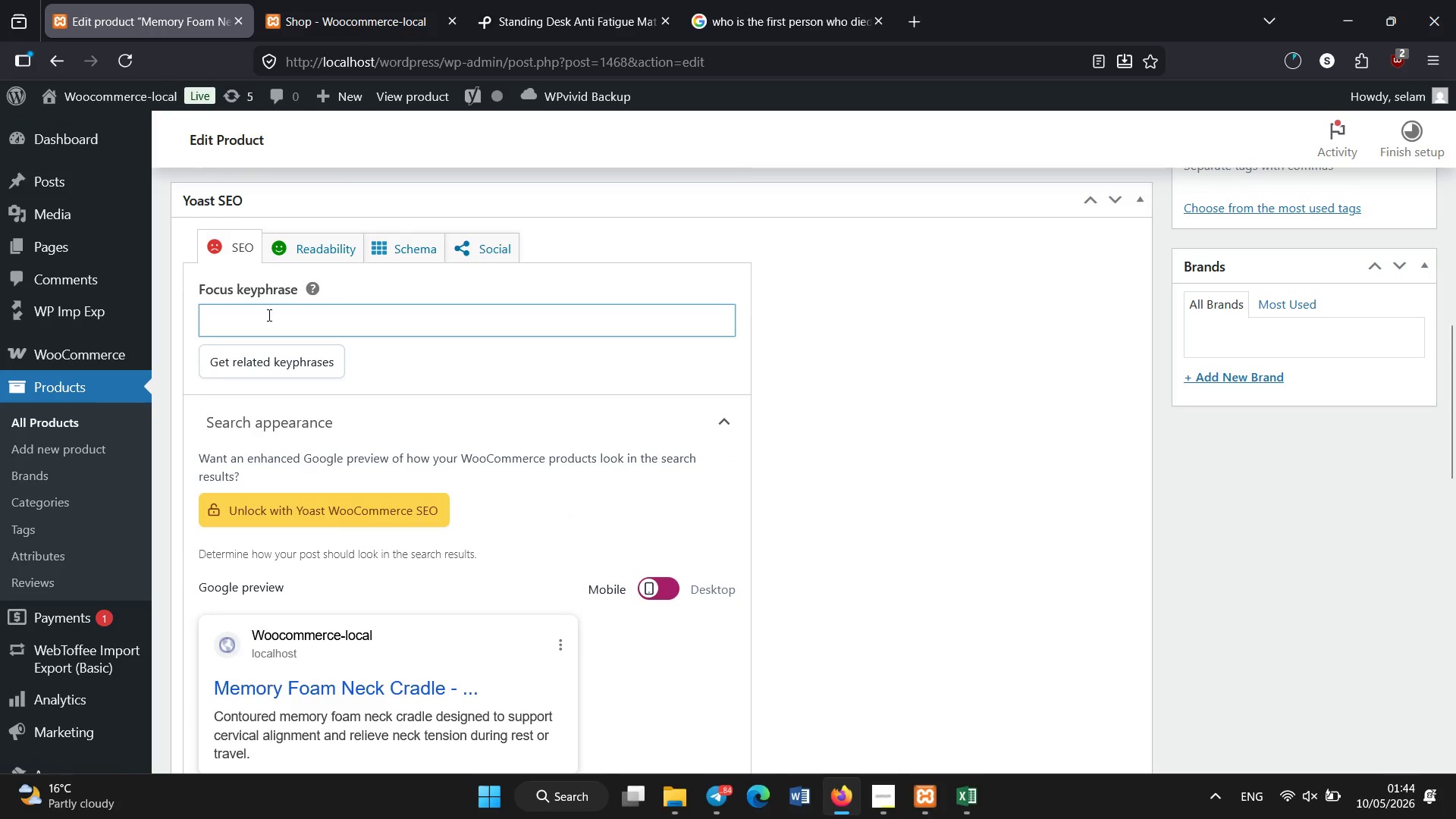 
type(neck pillow)
 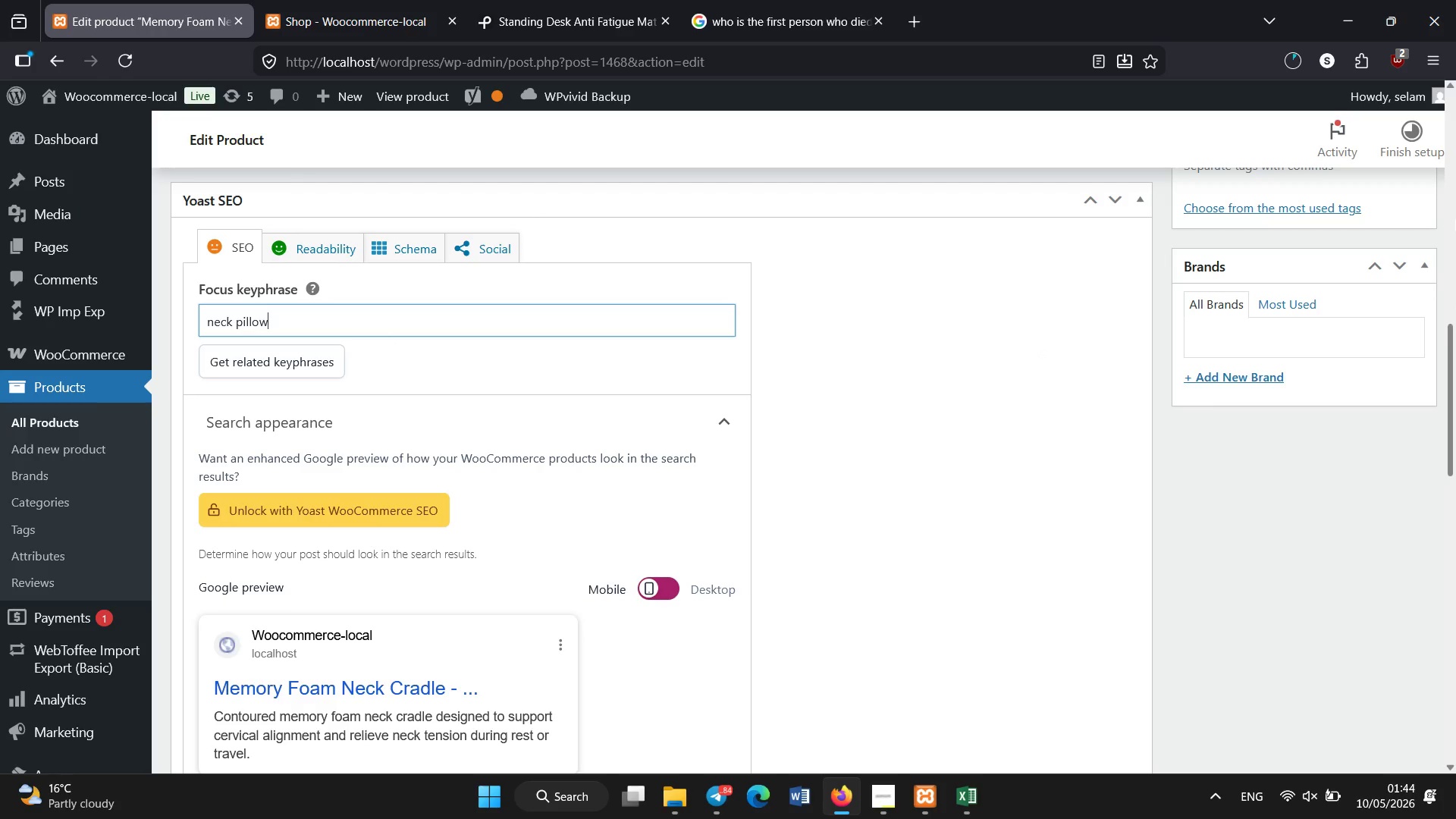 
left_click_drag(start_coordinate=[1455, 375], to_coordinate=[1455, 171])
 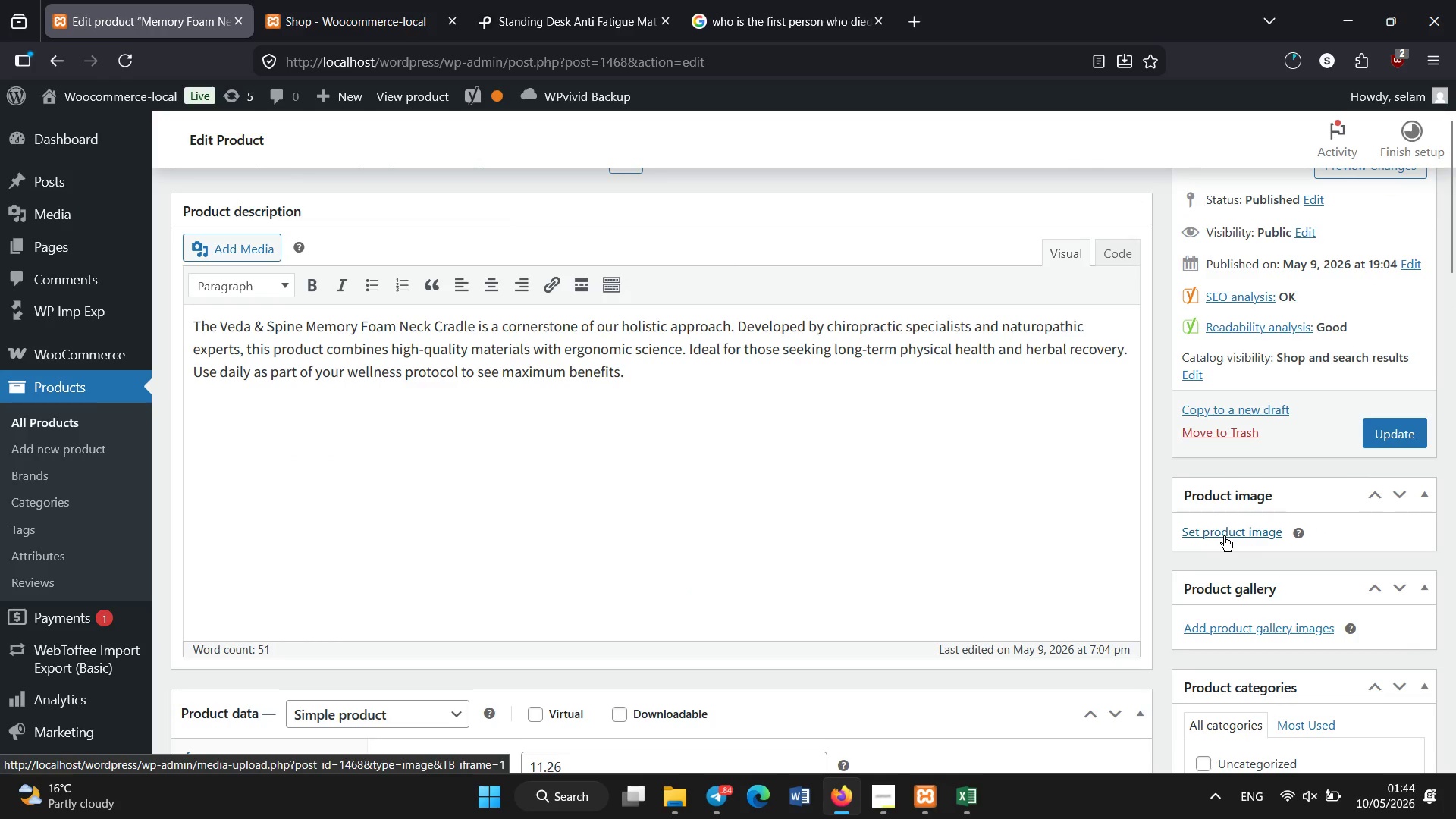 
left_click([1224, 536])
 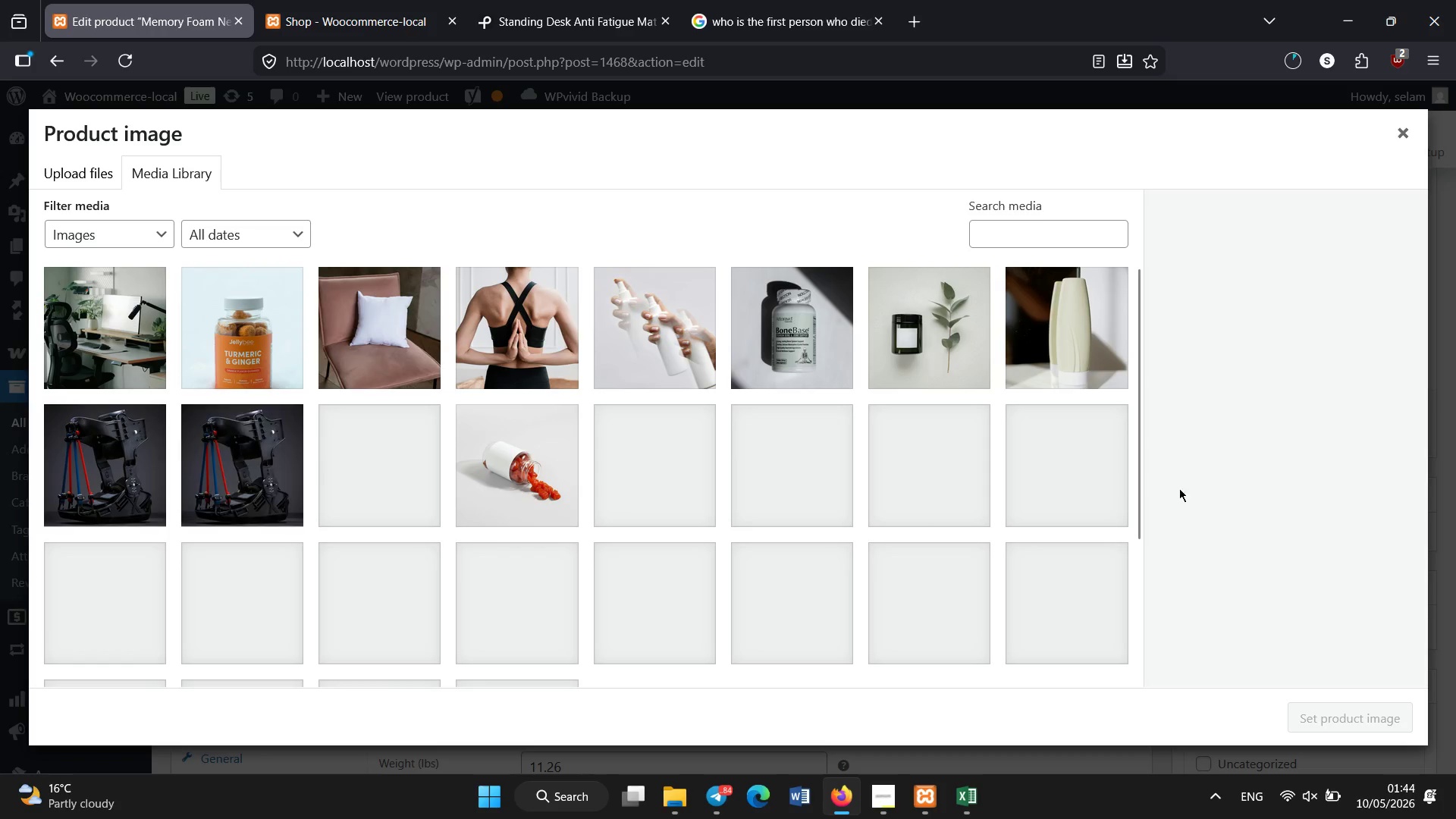 
wait(5.56)
 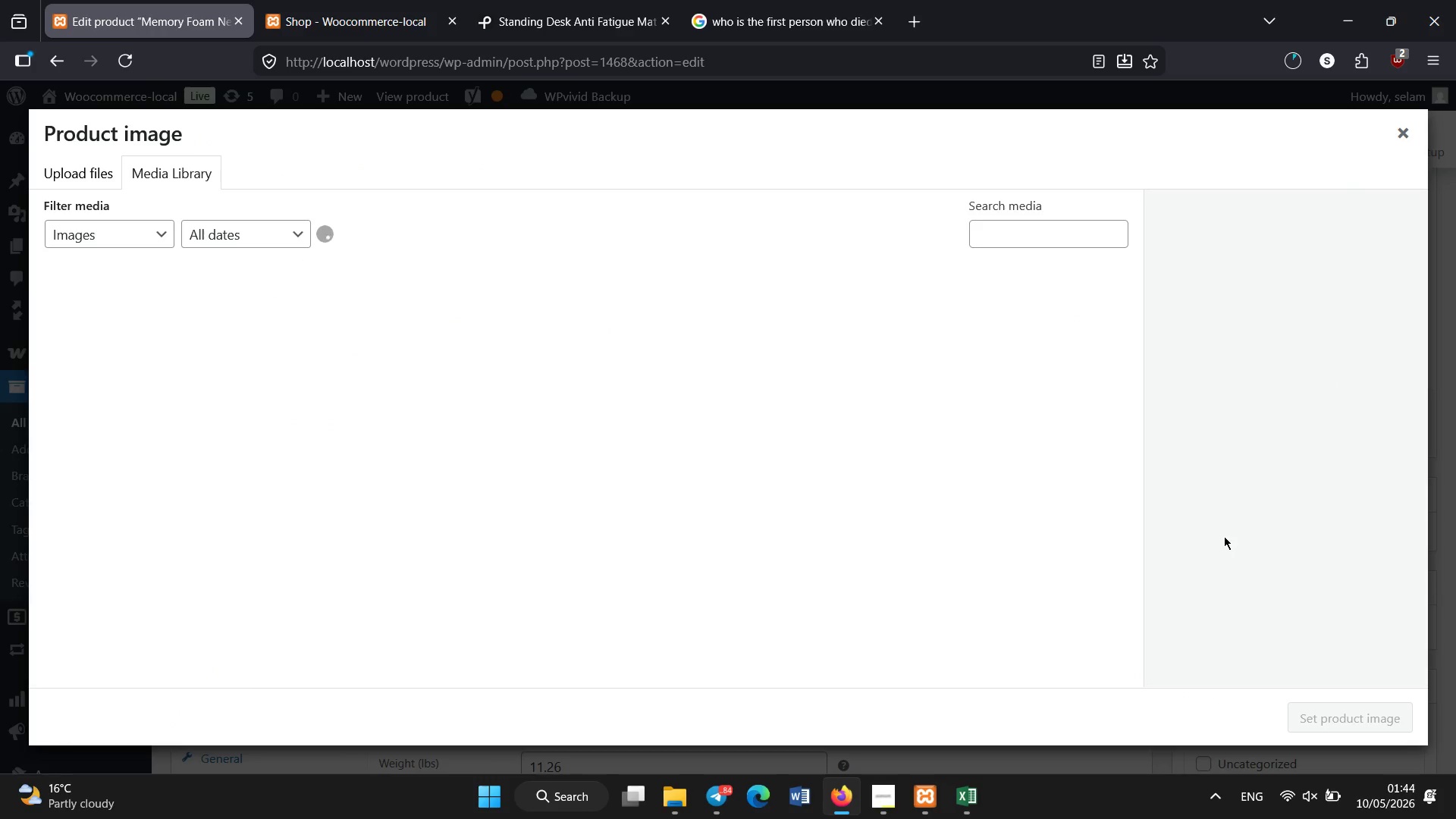 
left_click_drag(start_coordinate=[1138, 472], to_coordinate=[1131, 494])
 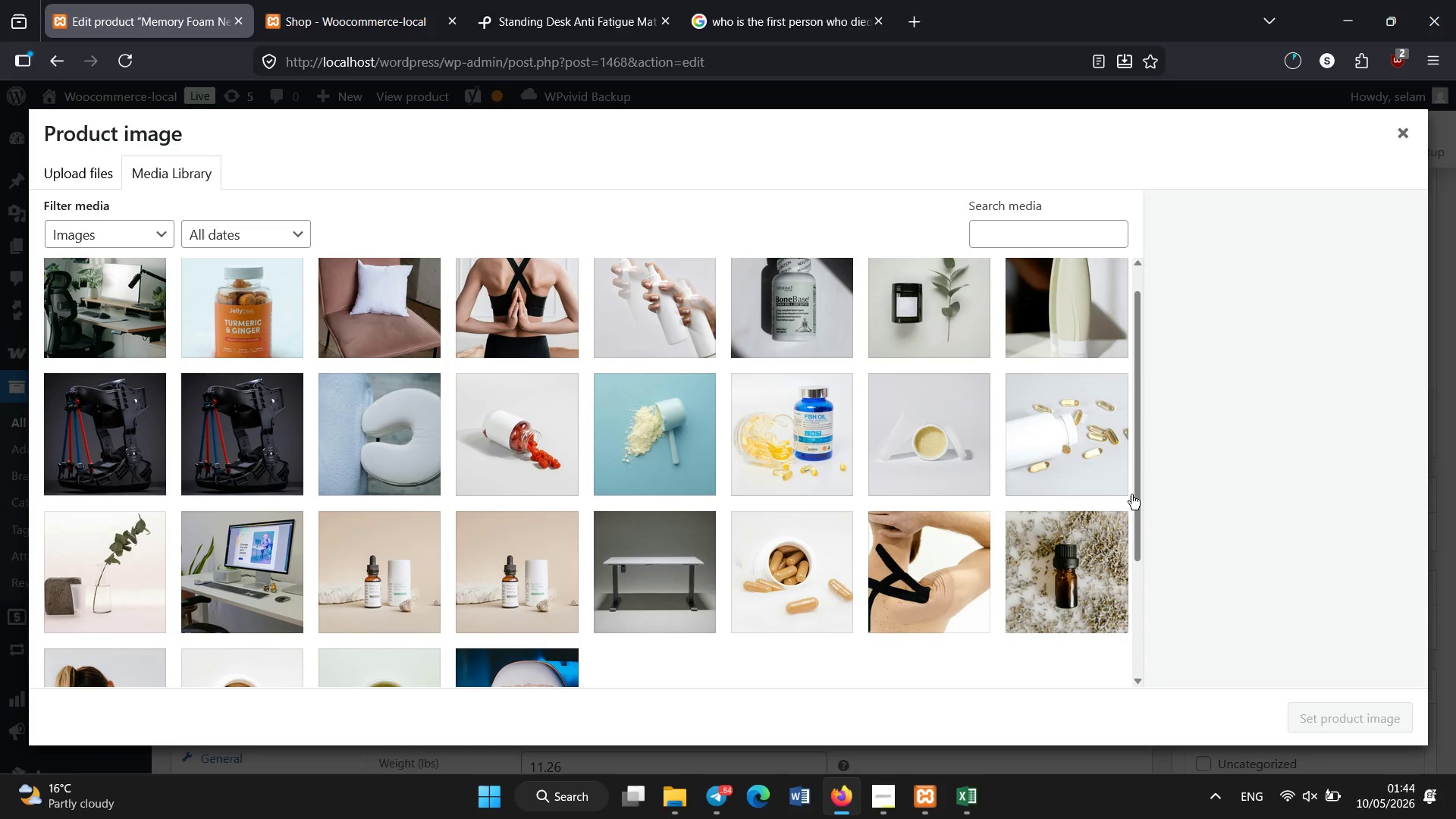 
left_click_drag(start_coordinate=[1131, 494], to_coordinate=[1131, 554])
 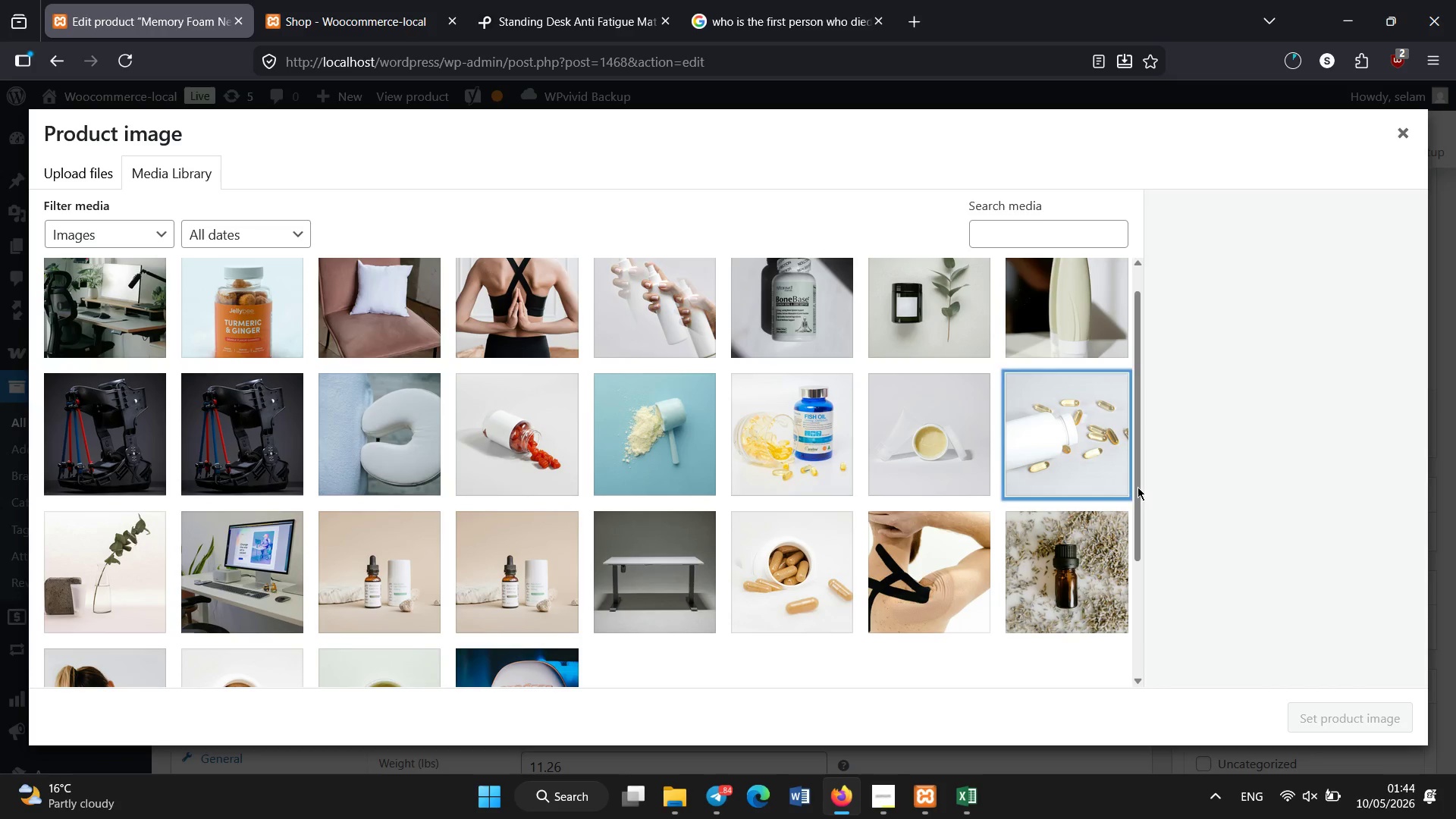 
left_click_drag(start_coordinate=[1138, 487], to_coordinate=[1131, 609])
 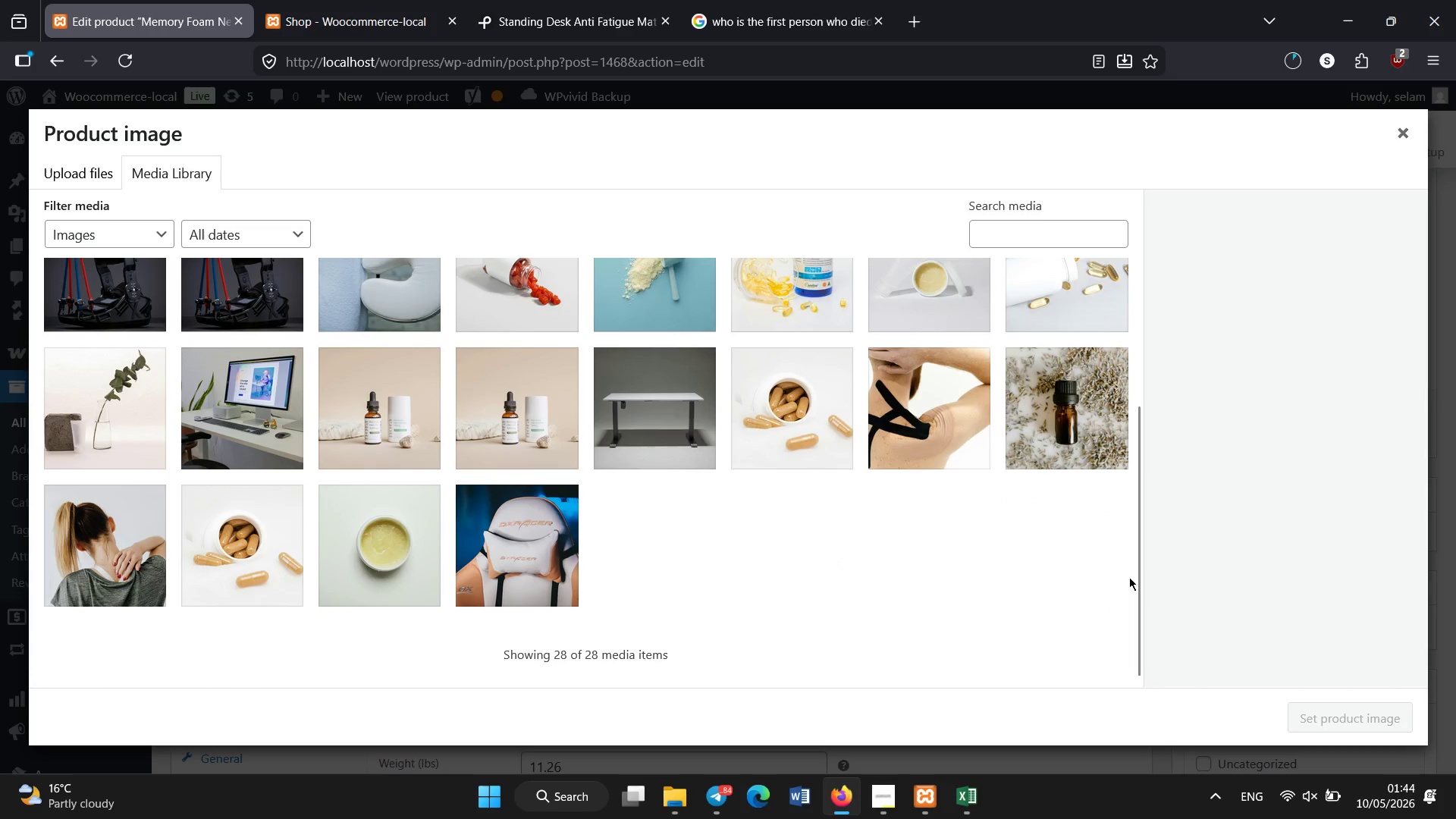 
left_click_drag(start_coordinate=[1141, 575], to_coordinate=[1157, 460])
 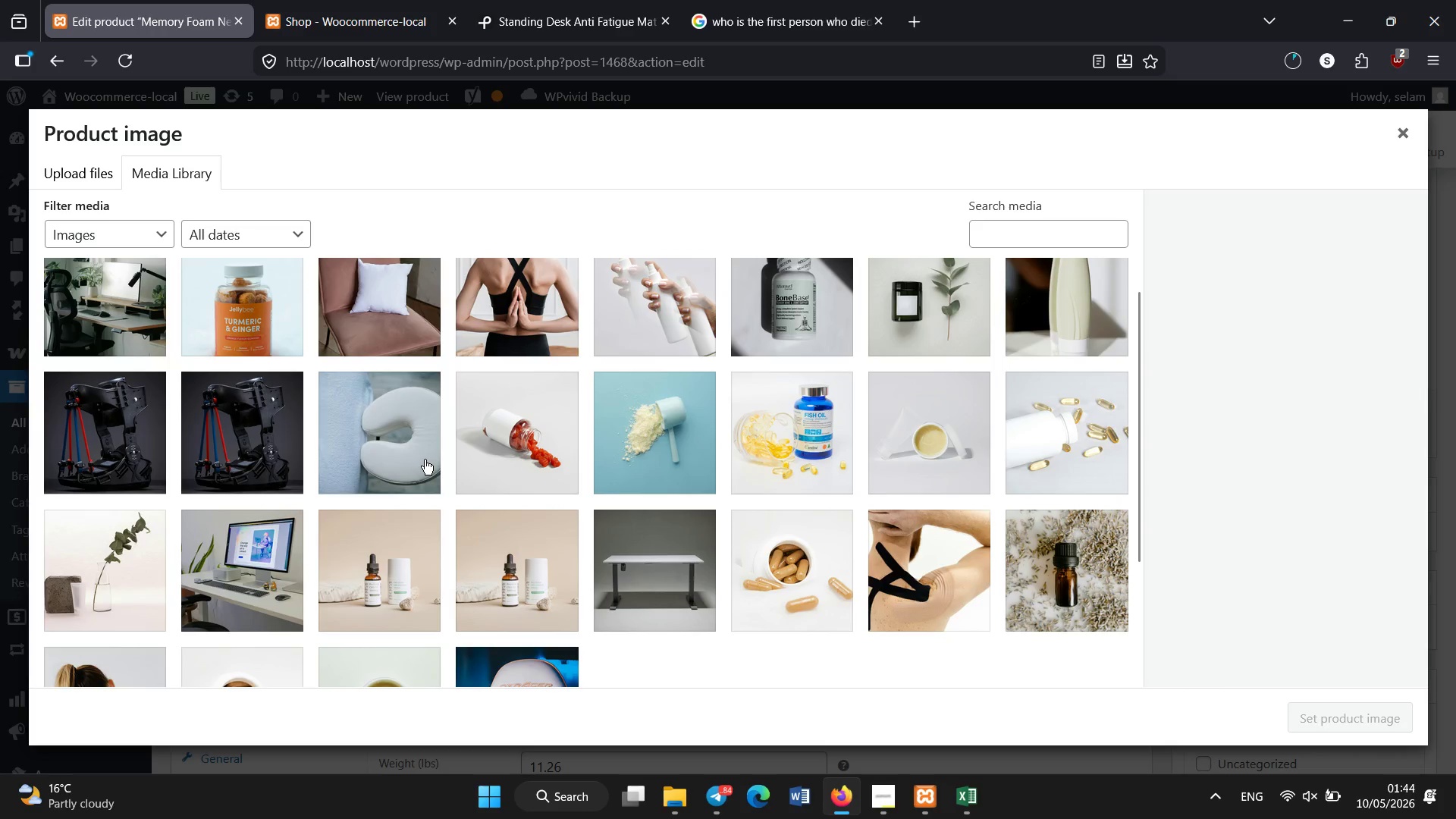 
left_click([425, 460])
 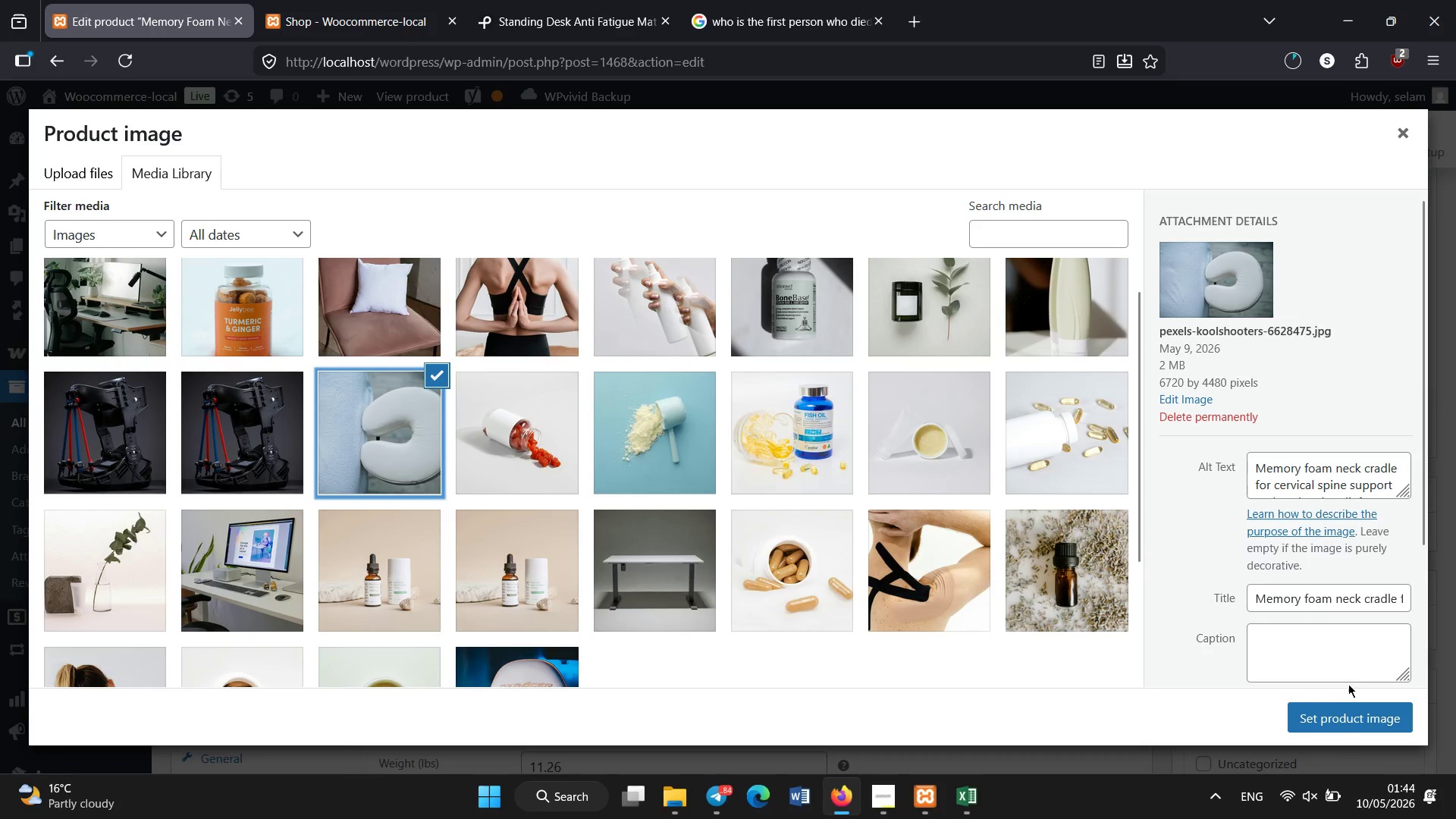 
left_click([1370, 717])
 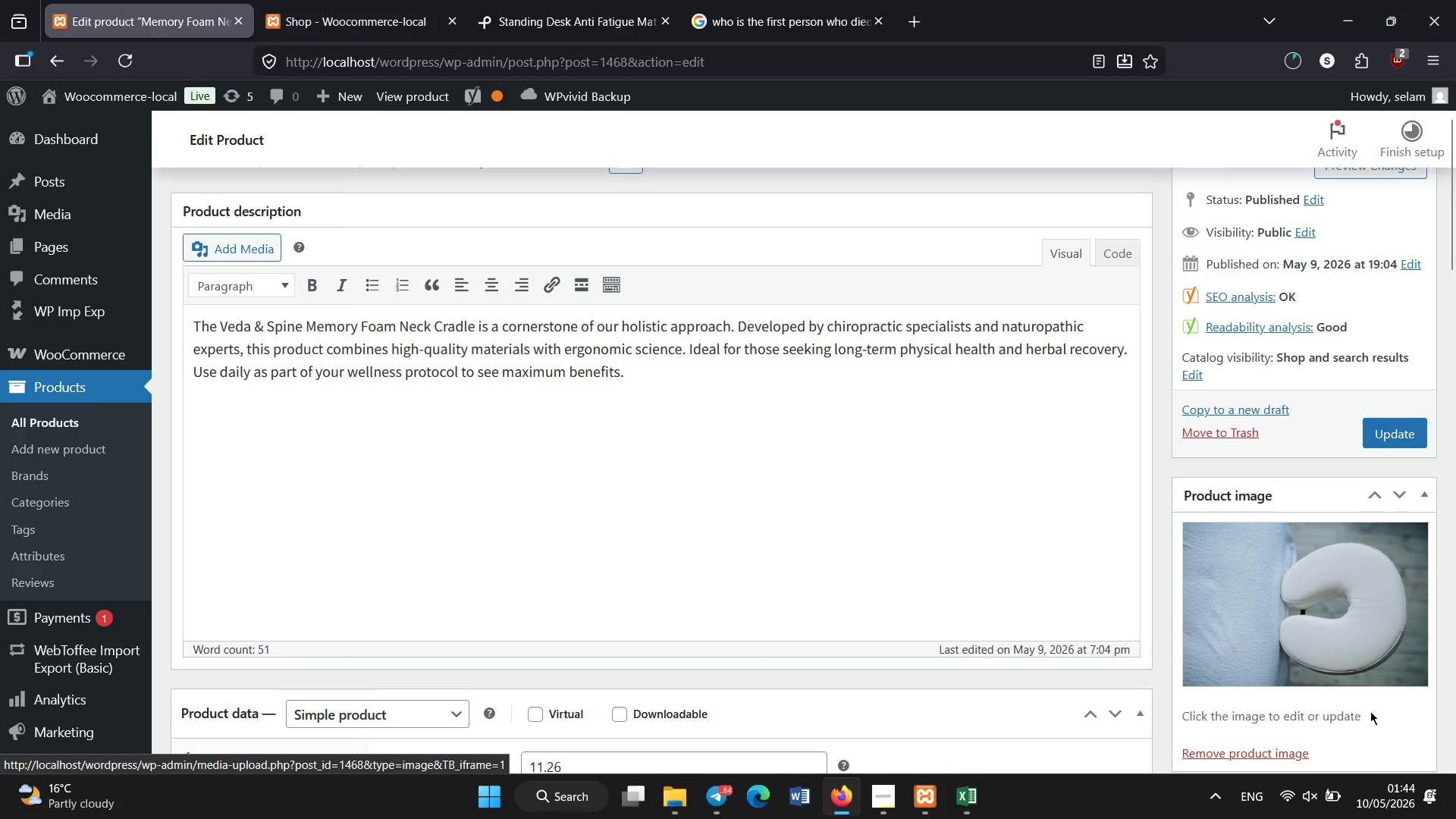 
wait(9.25)
 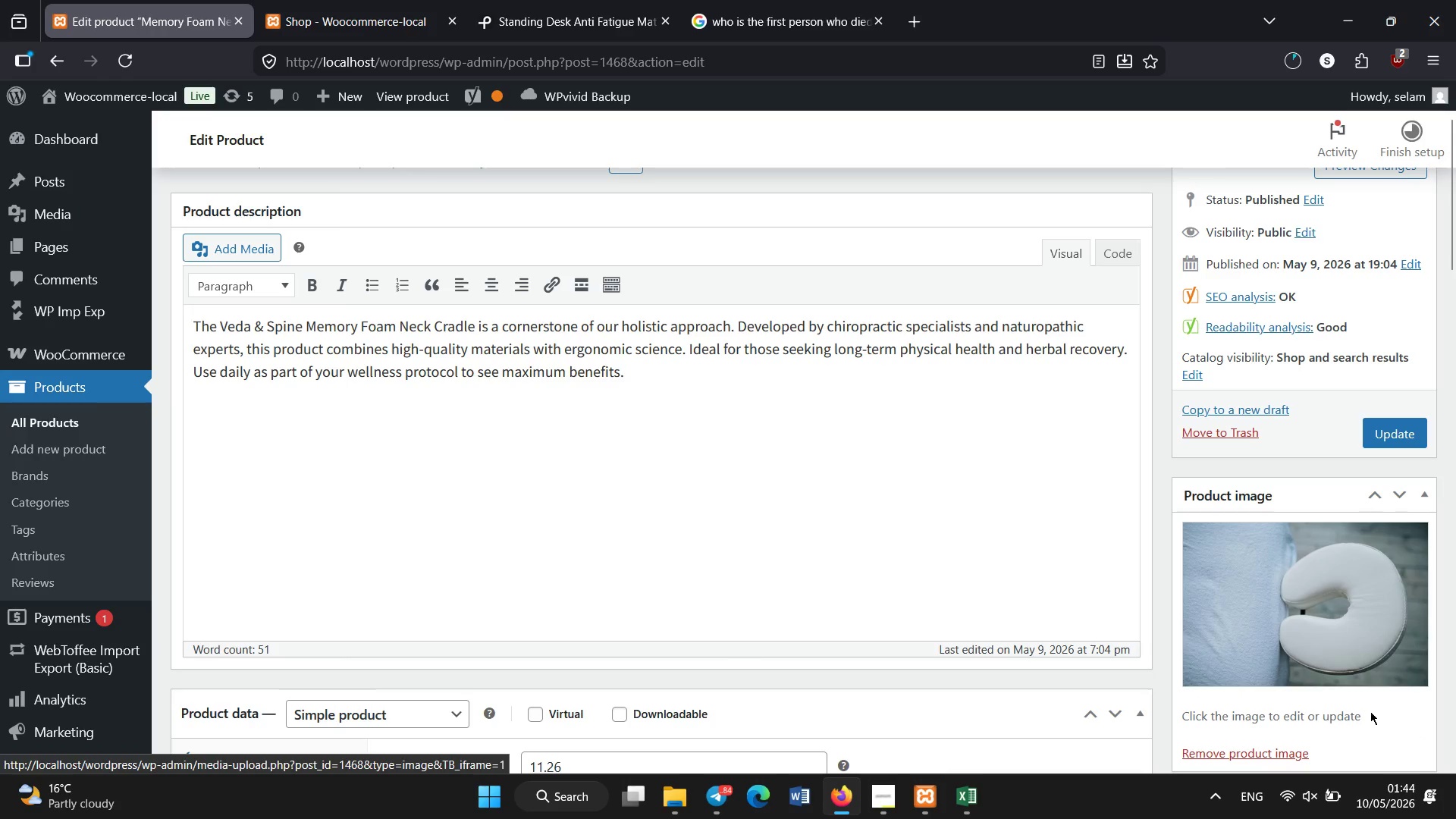 
mouse_move([855, 780])